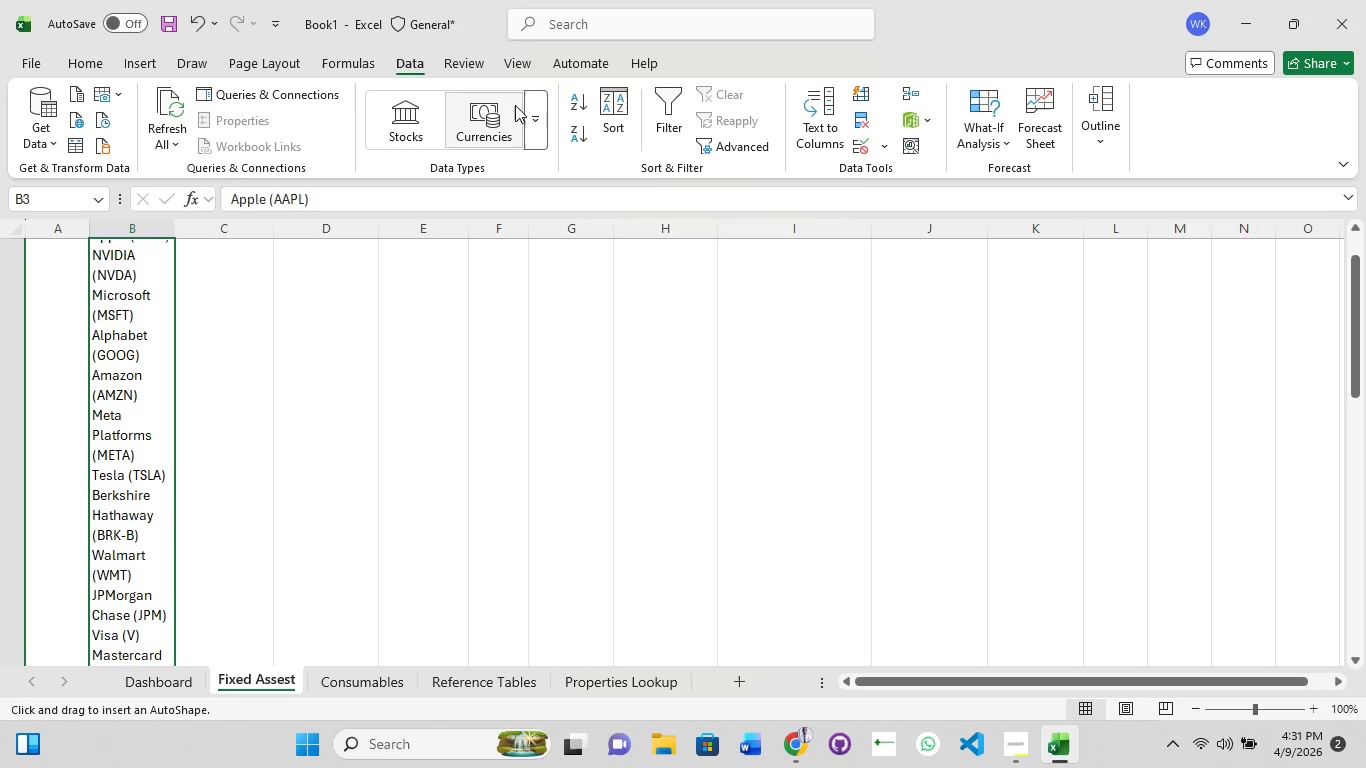 
left_click([796, 112])
 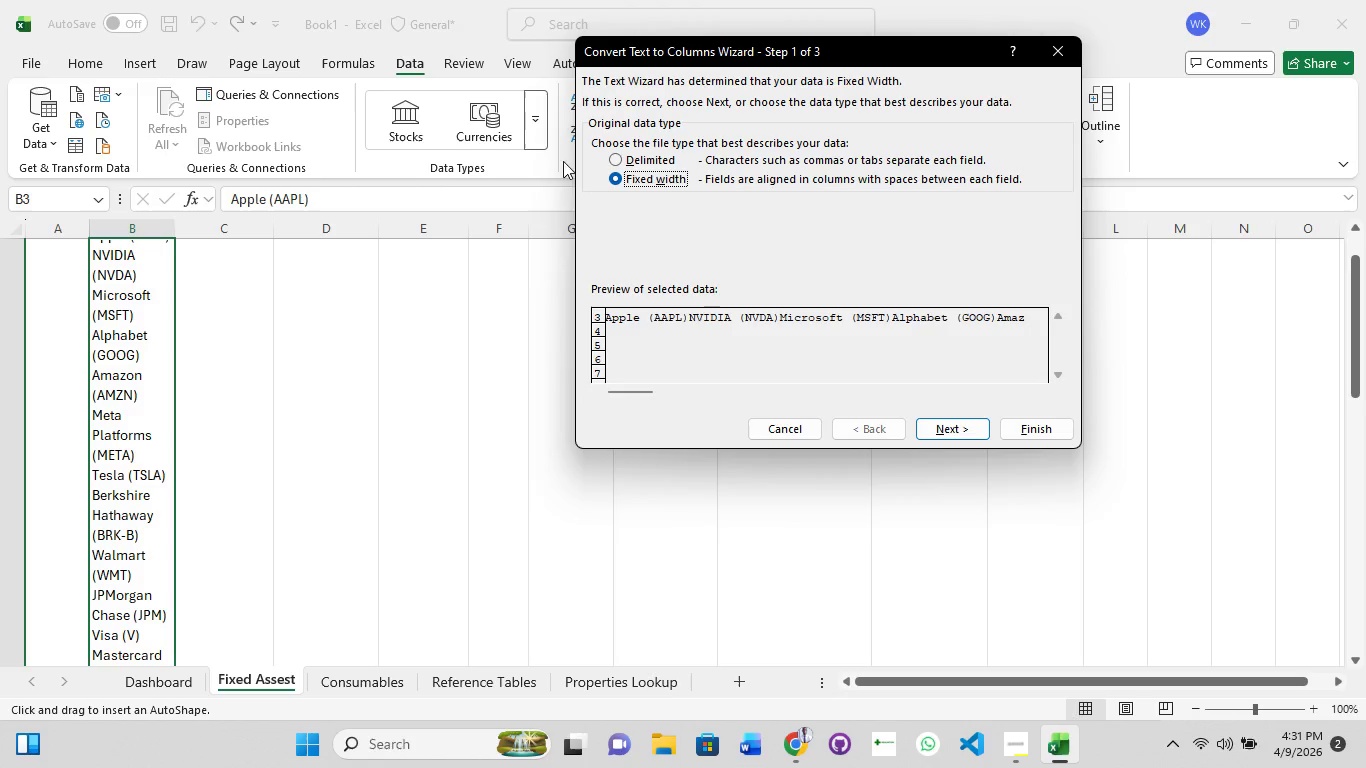 
left_click([617, 154])
 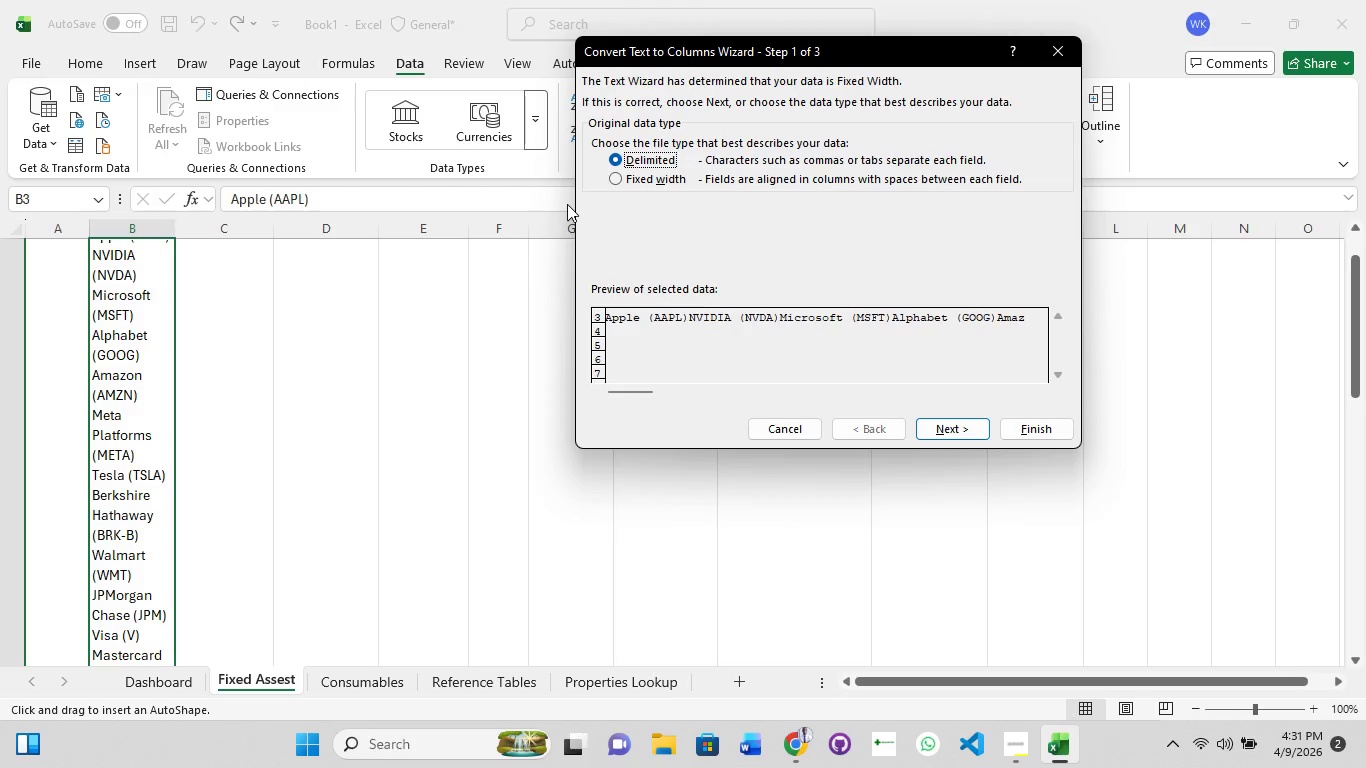 
wait(34.12)
 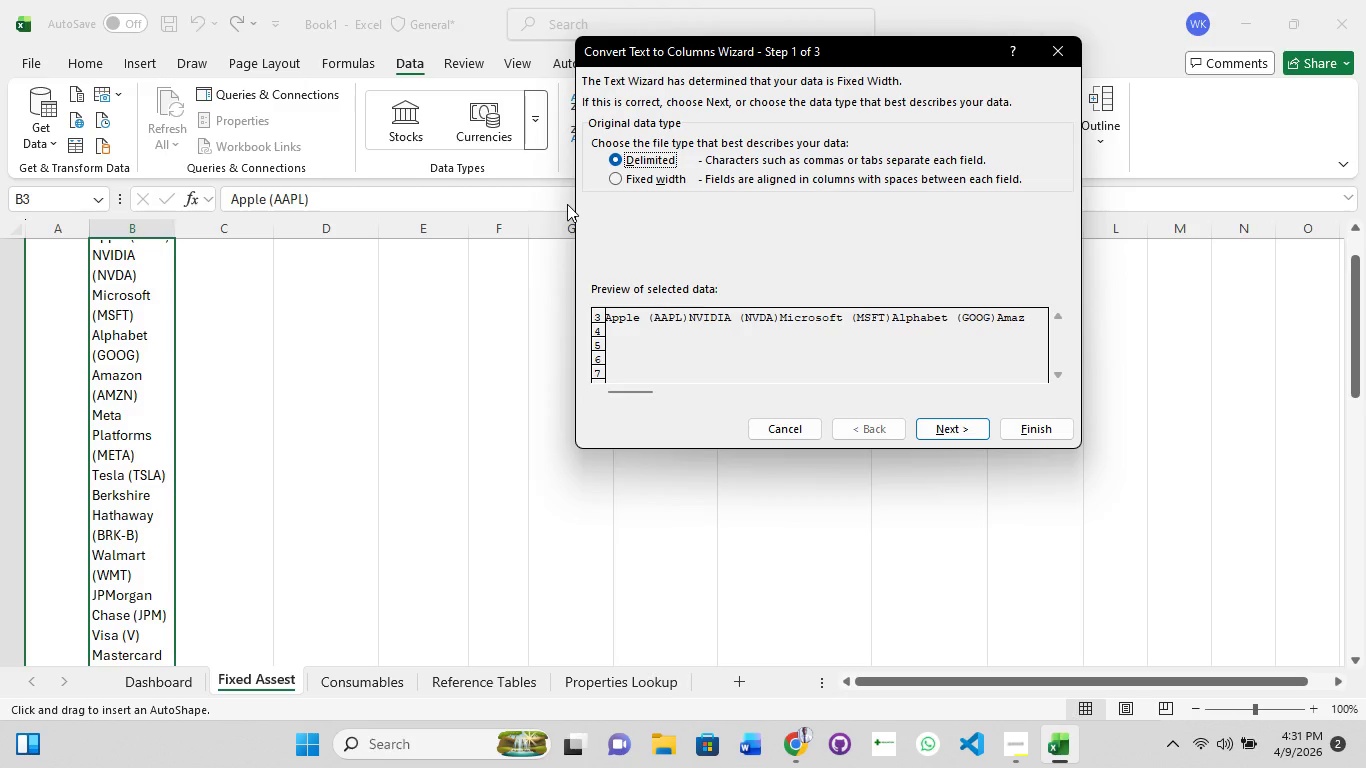 
scroll: coordinate [128, 267], scroll_direction: down, amount: 2.0
 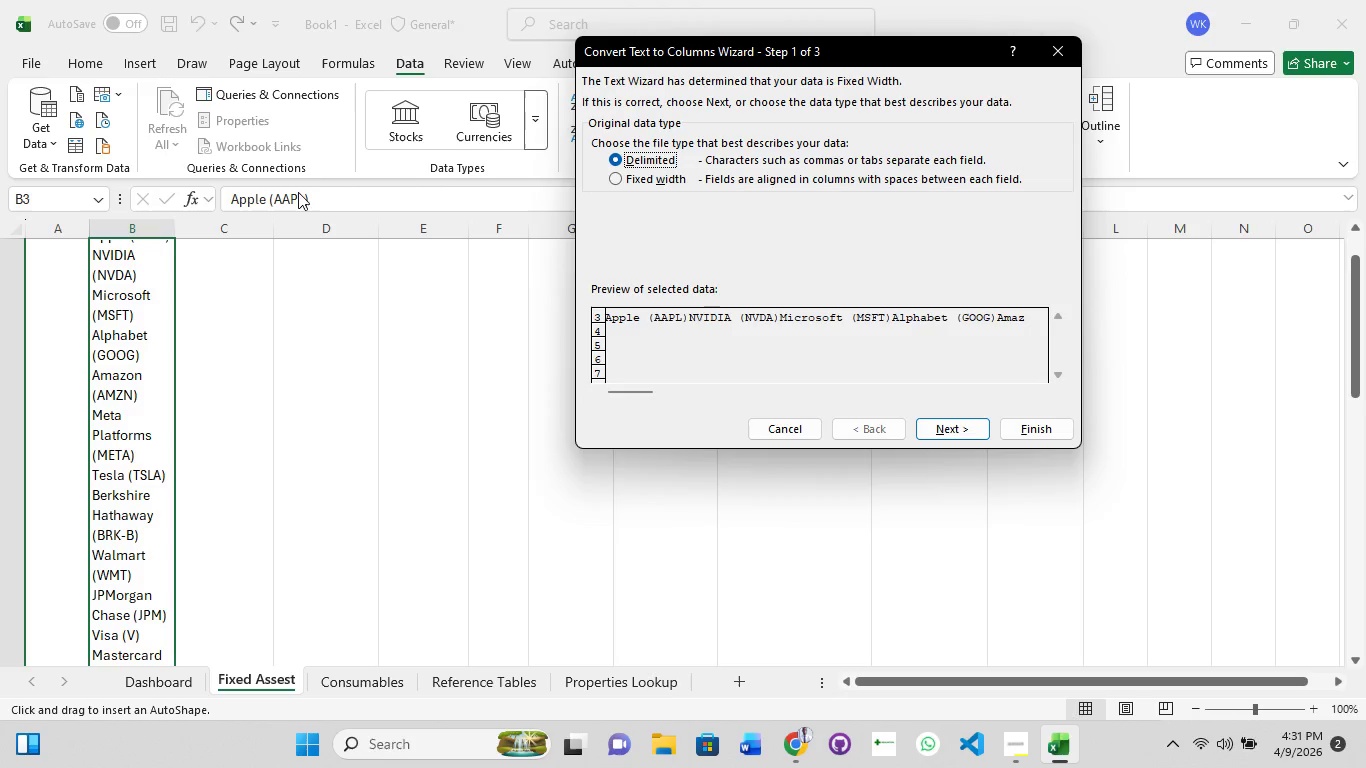 
left_click([318, 194])
 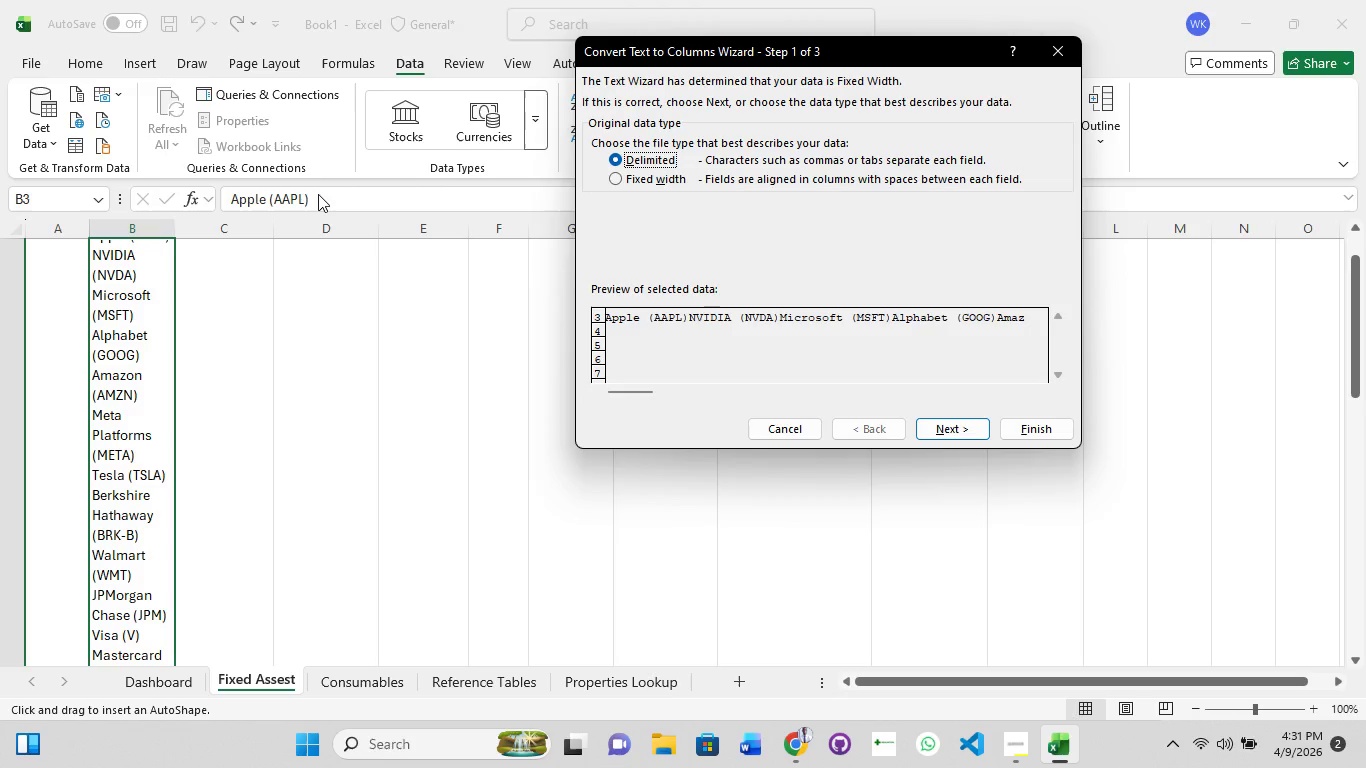 
left_click([318, 194])
 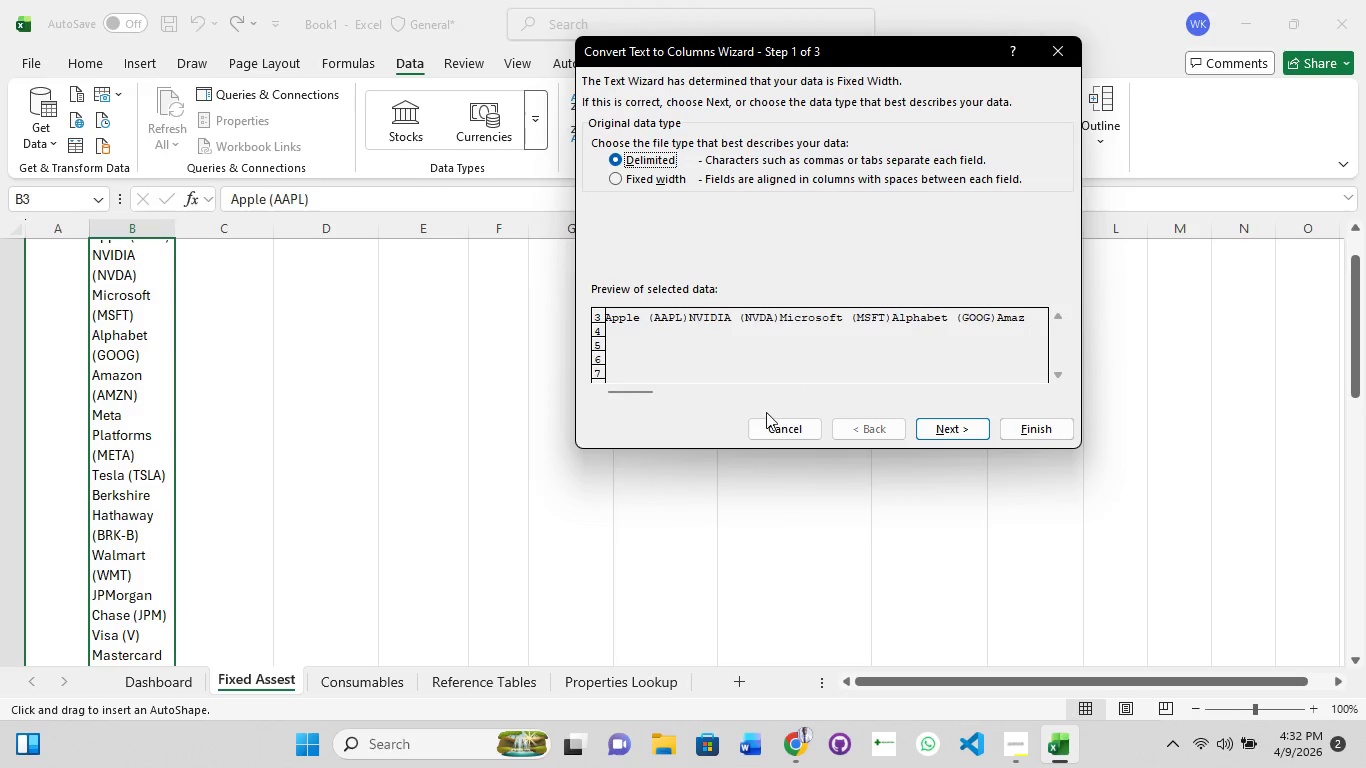 
left_click([770, 422])
 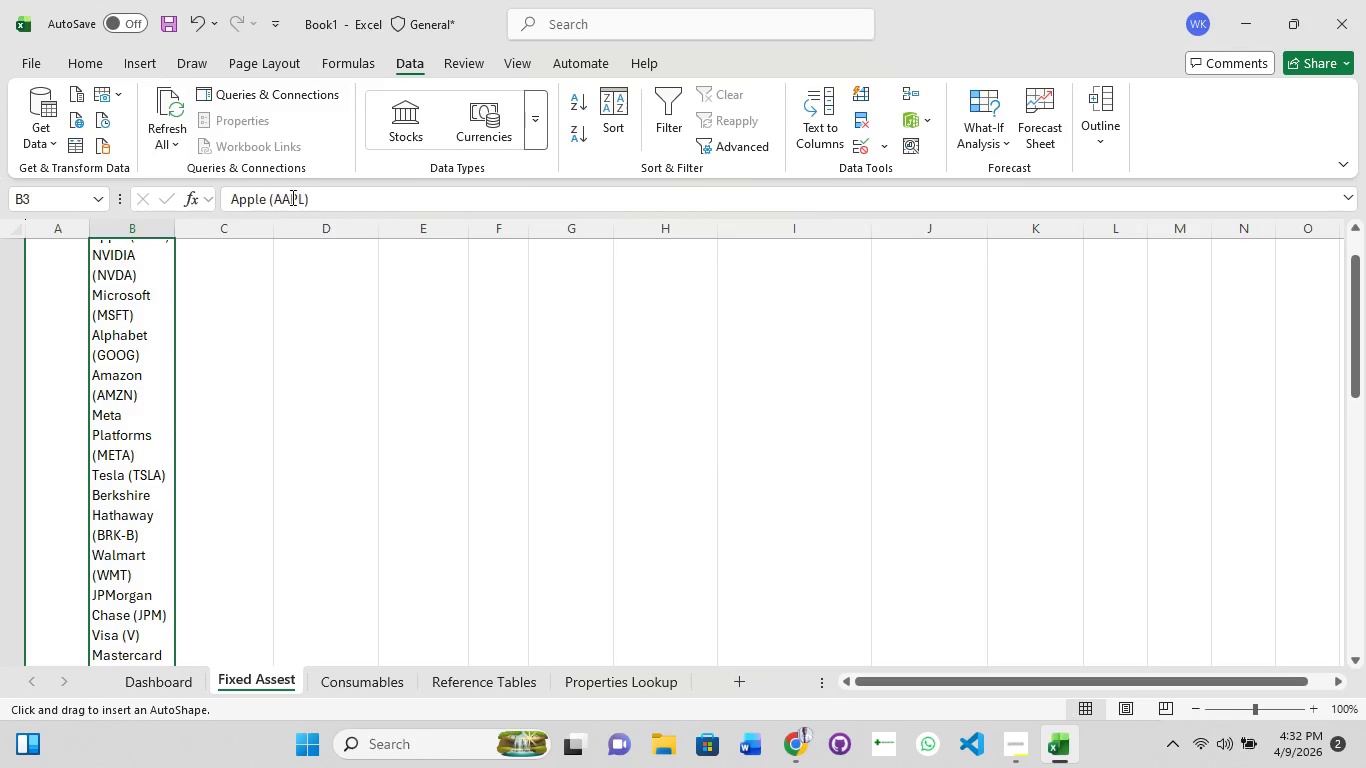 
left_click([316, 196])
 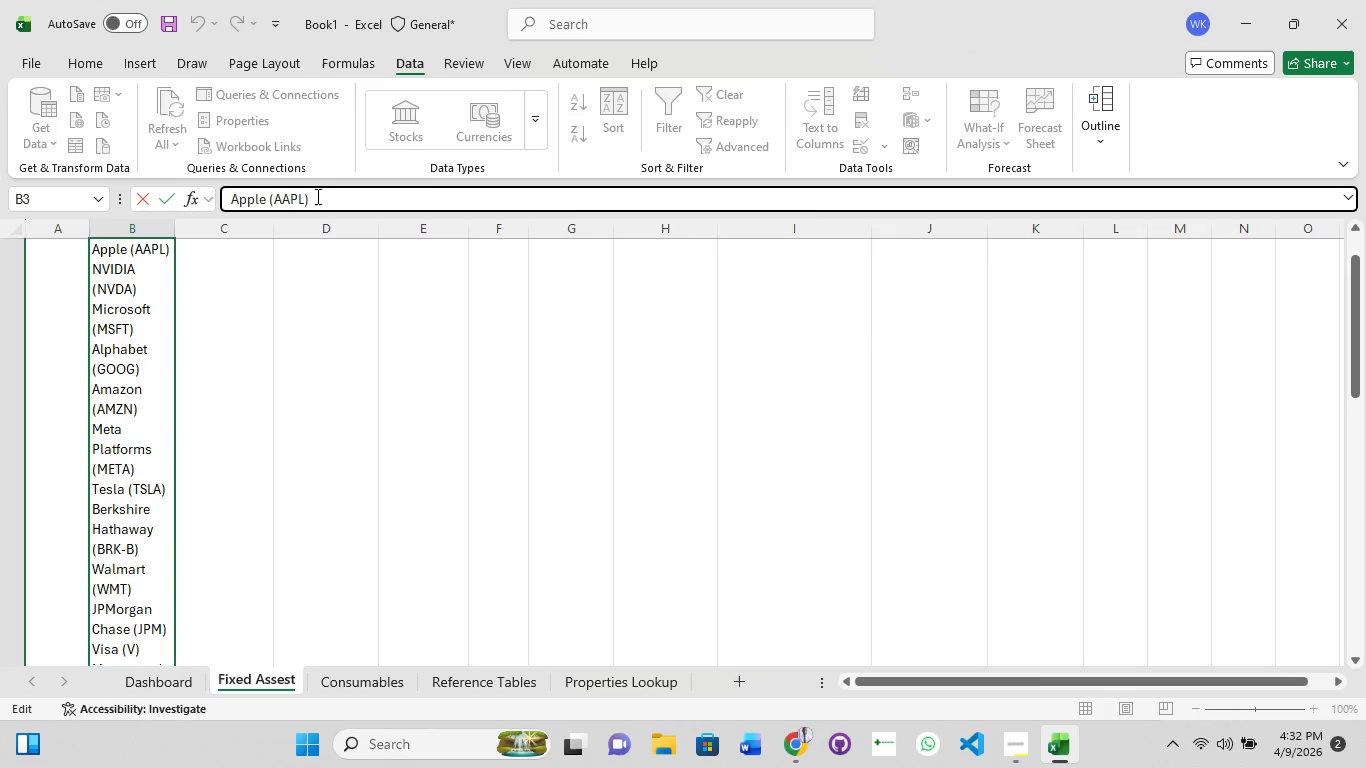 
left_click_drag(start_coordinate=[316, 196], to_coordinate=[187, 196])
 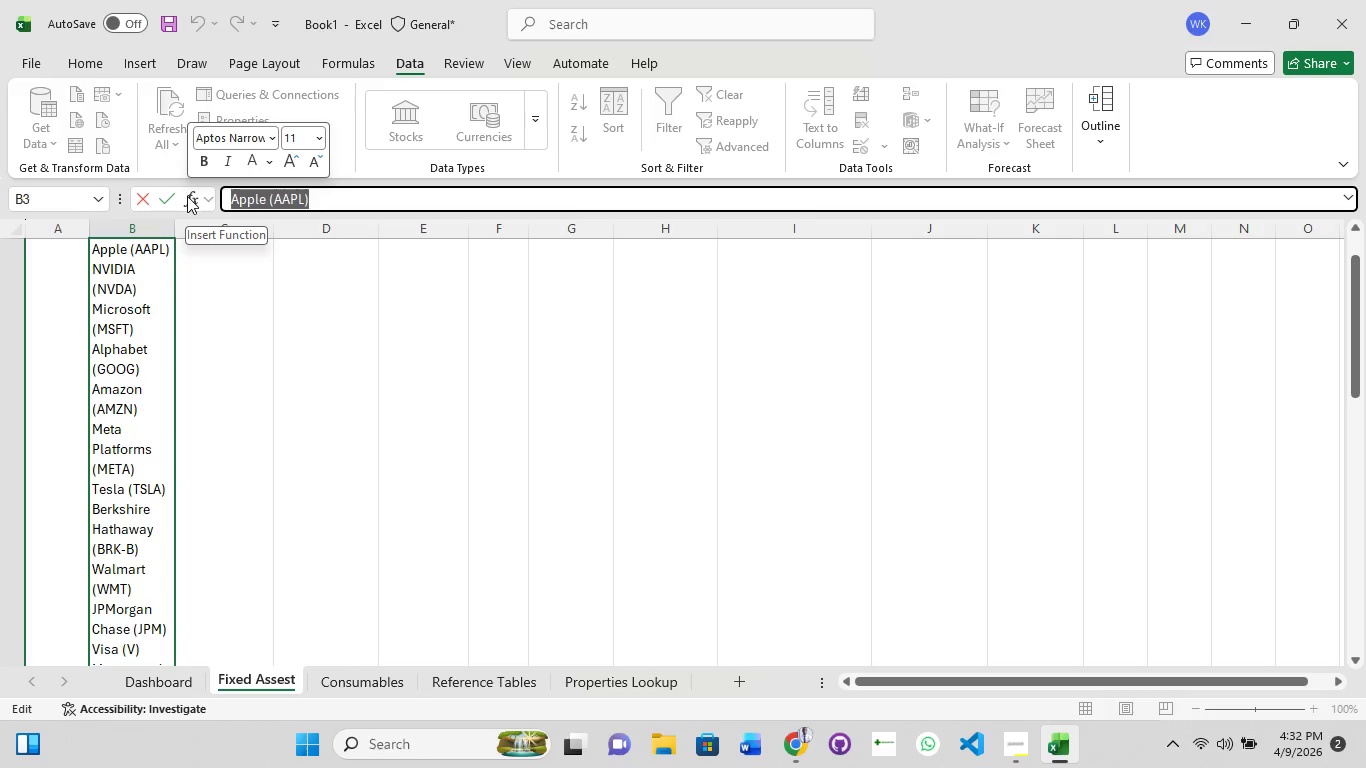 
type(=TExt)
key(Backspace)
key(Backspace)
type(xt)
key(Backspace)
key(Backspace)
type(Xt)
key(Backspace)
type(T)
 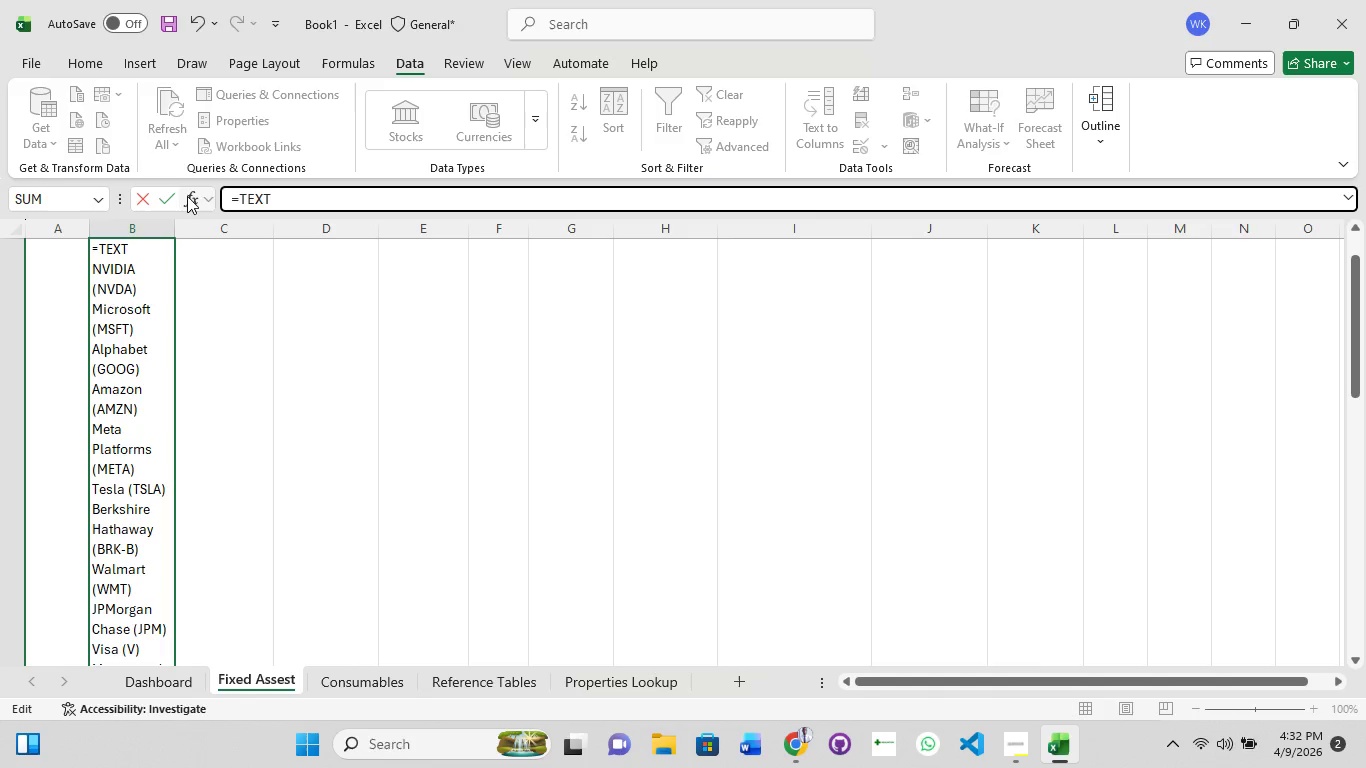 
wait(6.83)
 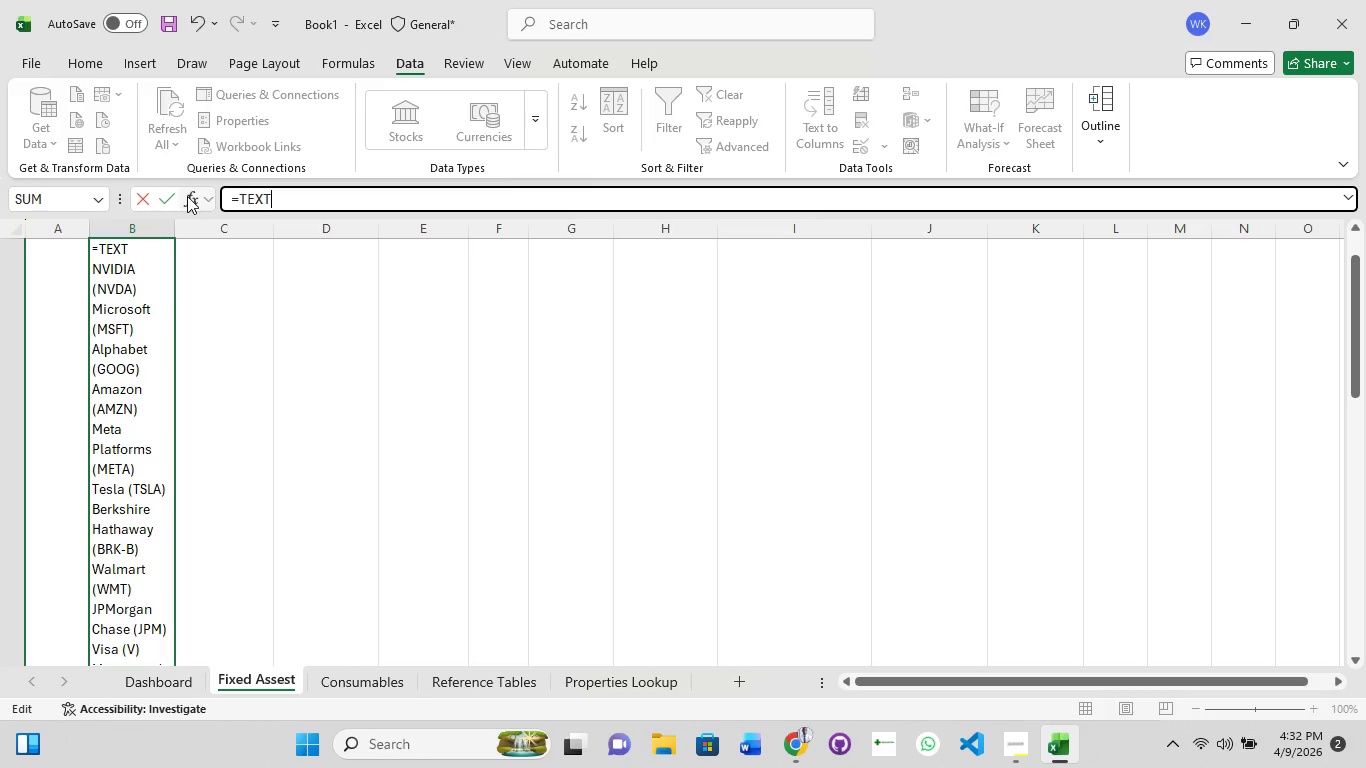 
type(())
 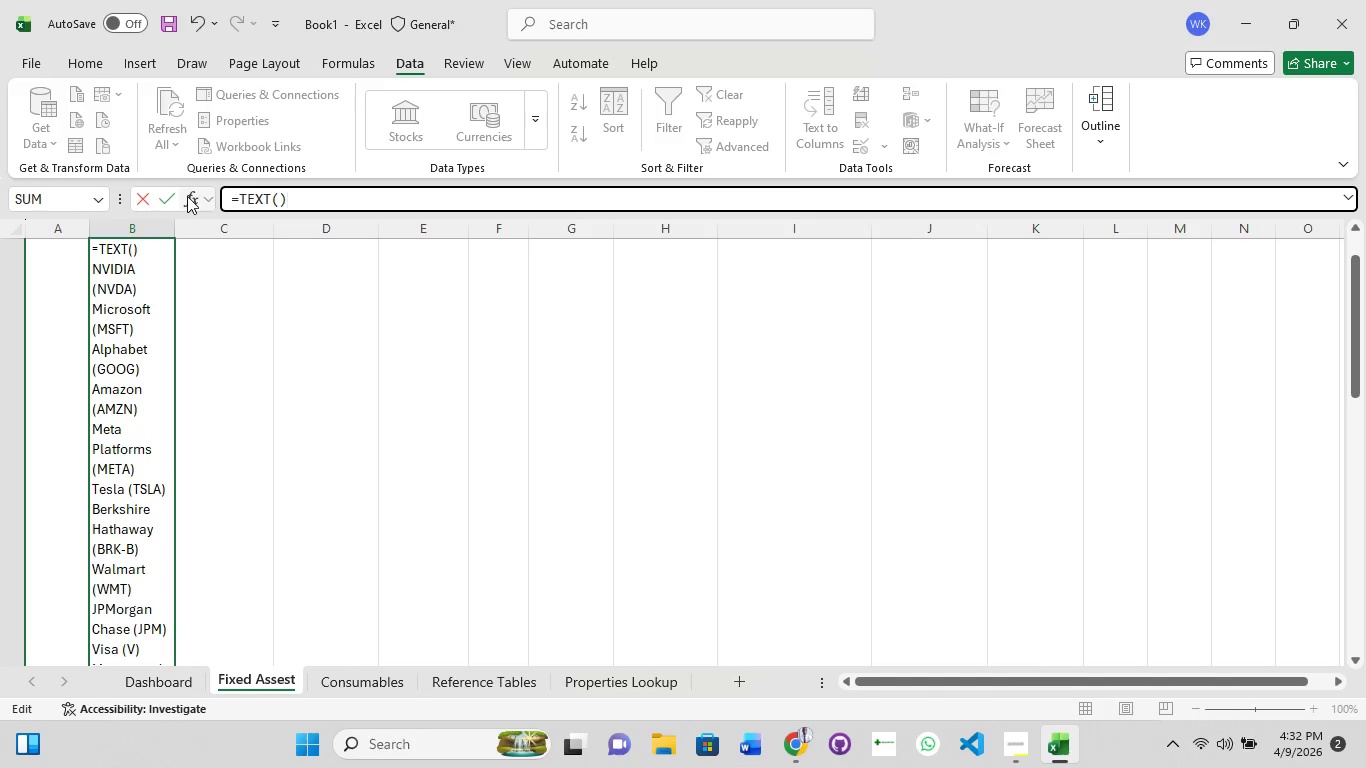 
key(ArrowLeft)
 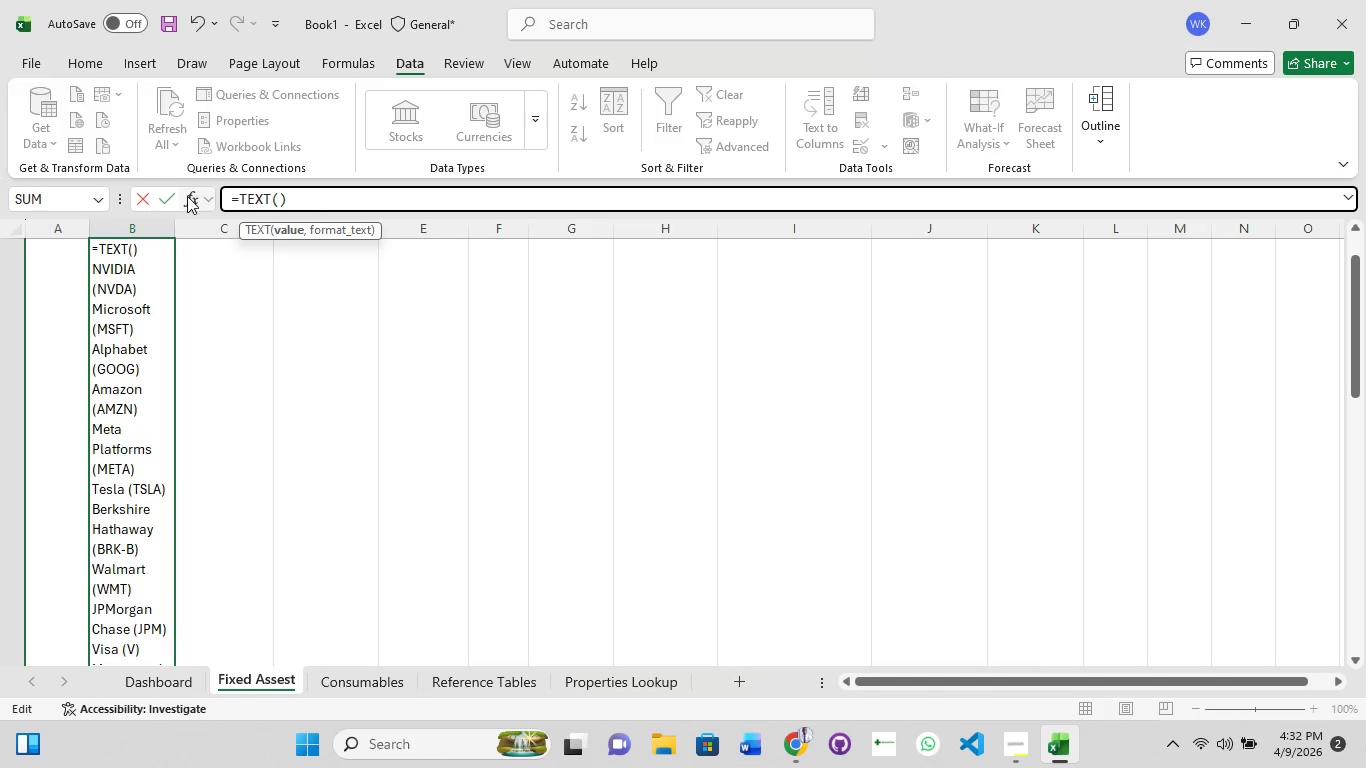 
type(B3,,CHAR)
 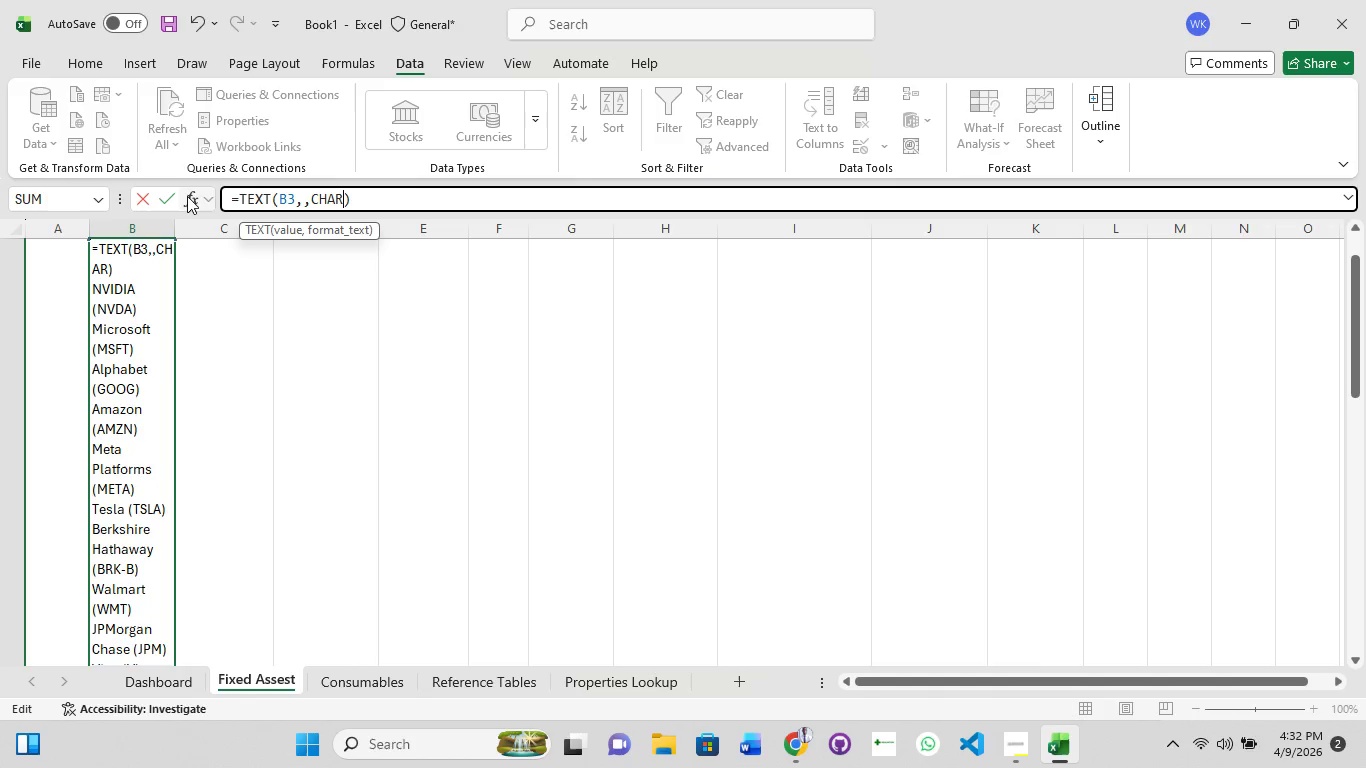 
type(())
 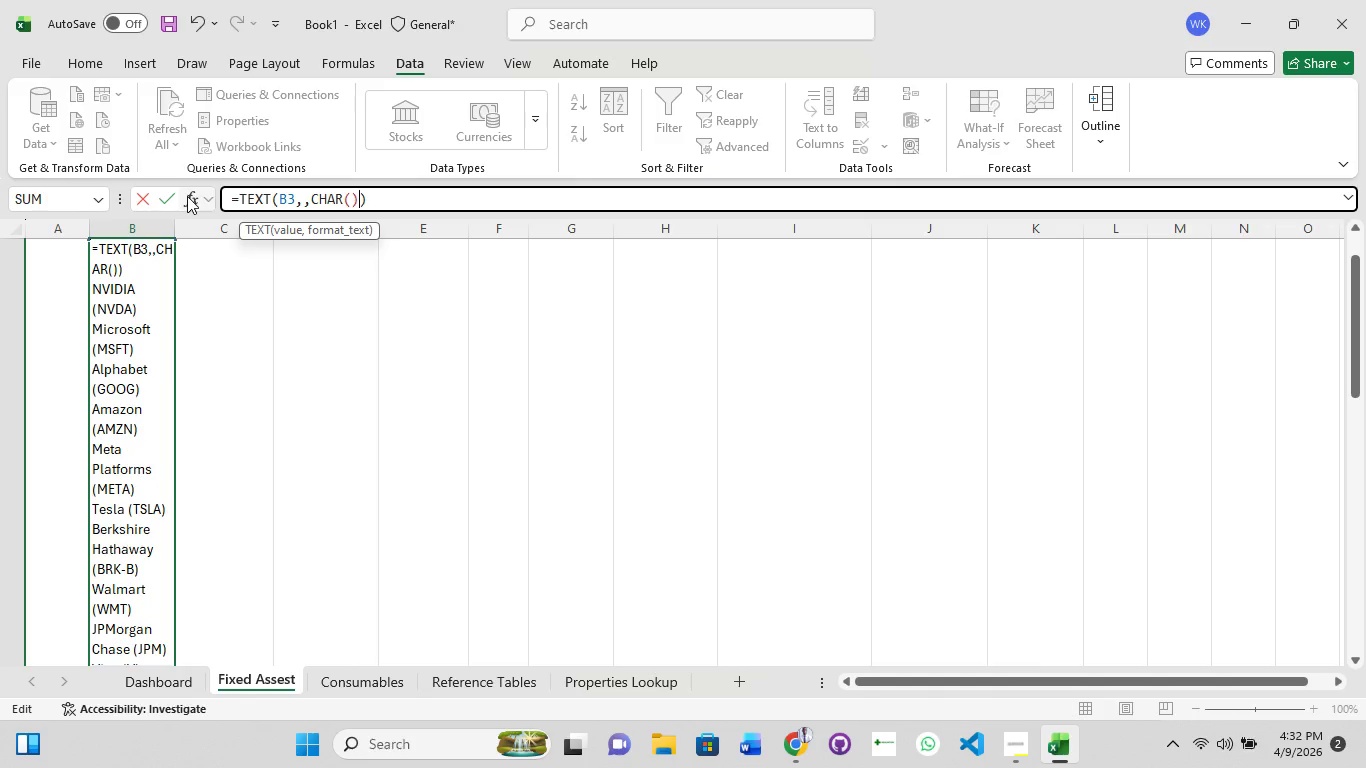 
key(ArrowLeft)
 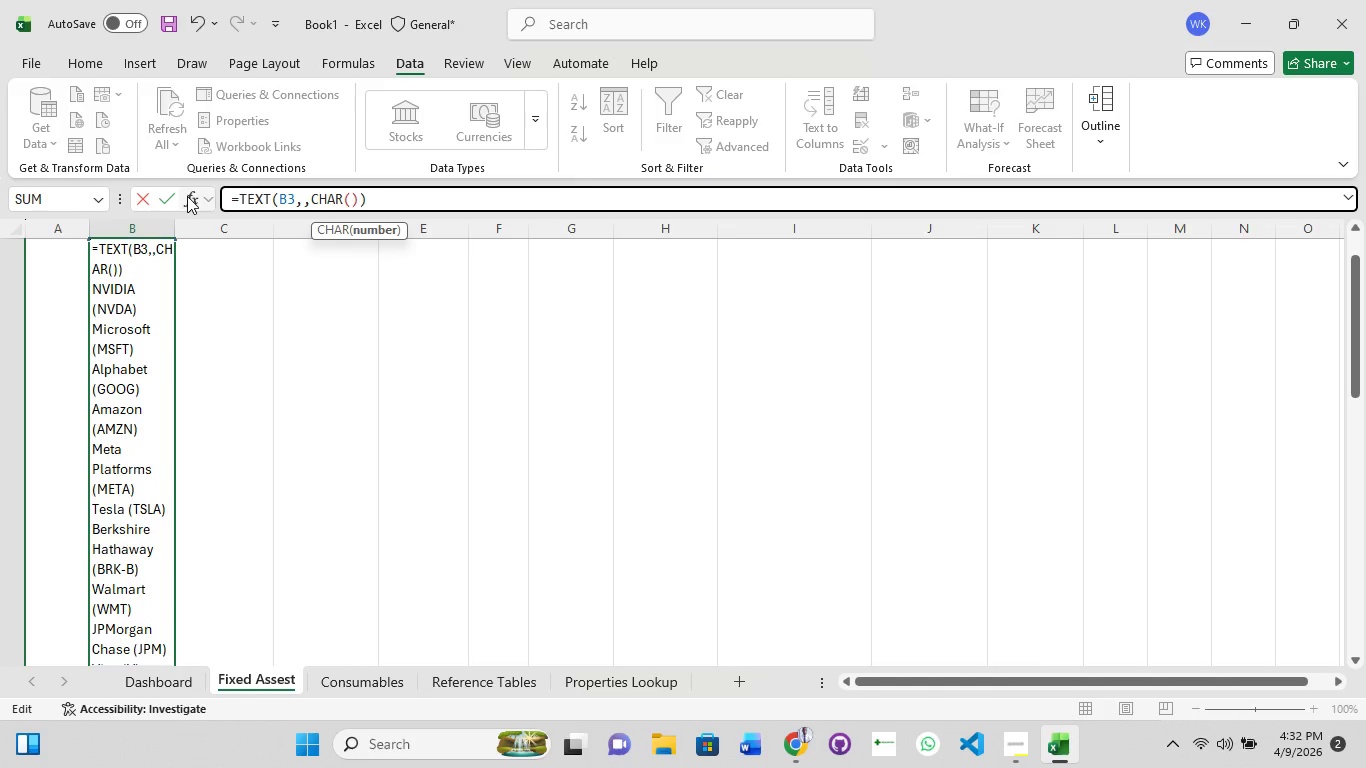 
type(30)
 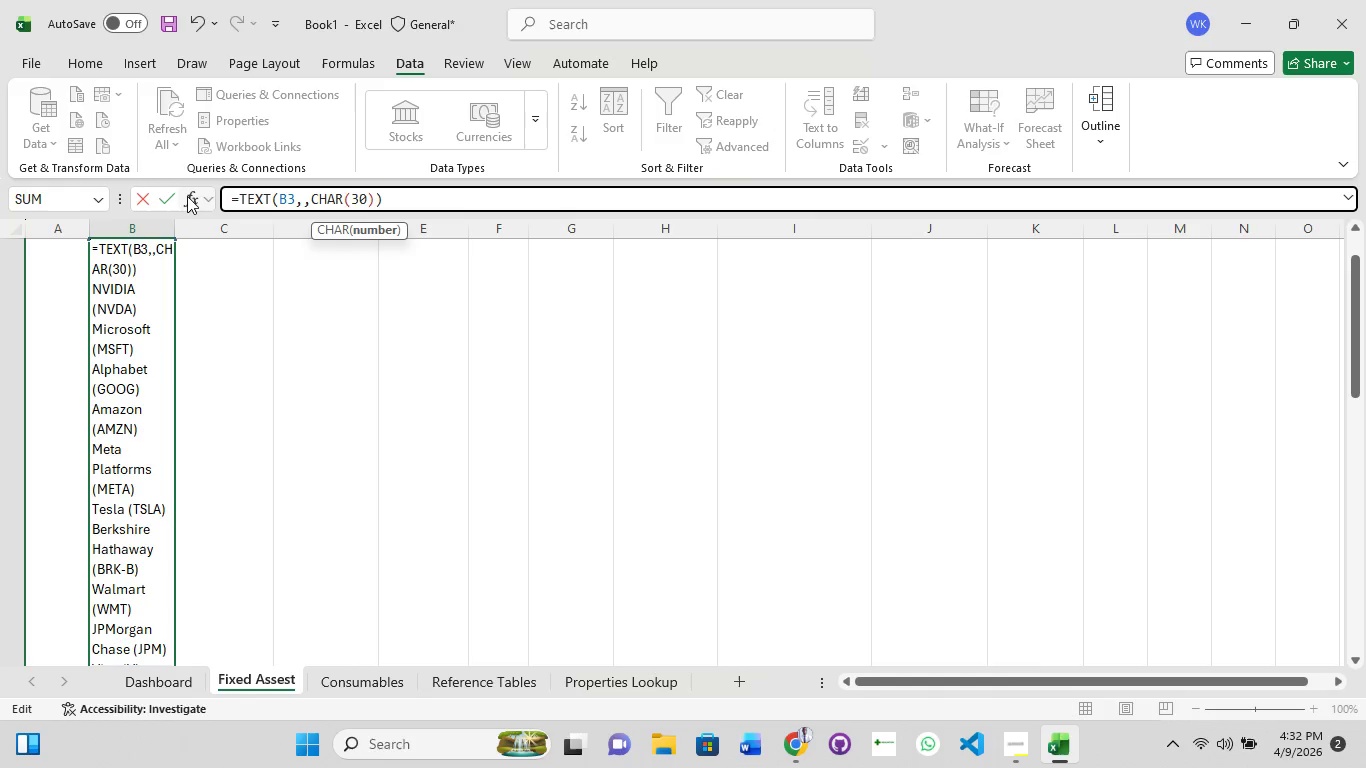 
key(Enter)
 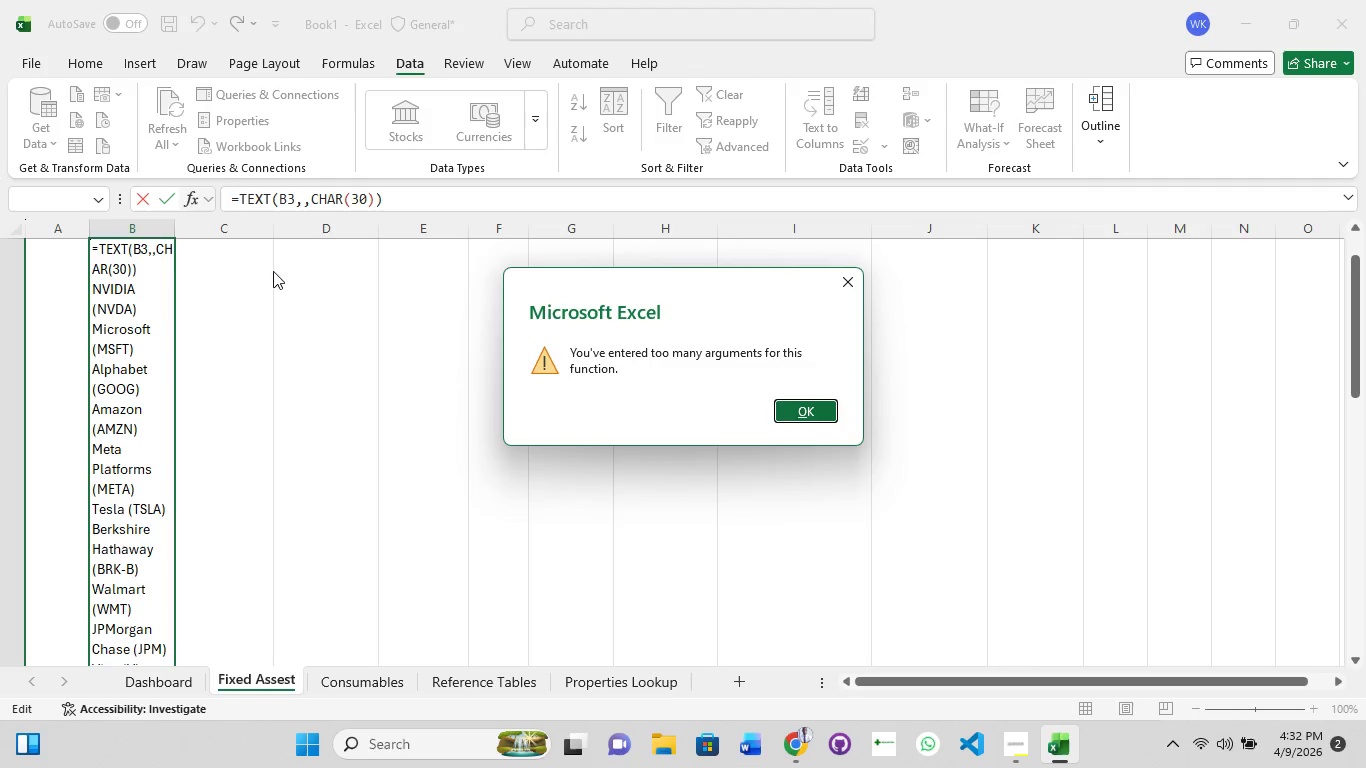 
left_click([806, 414])
 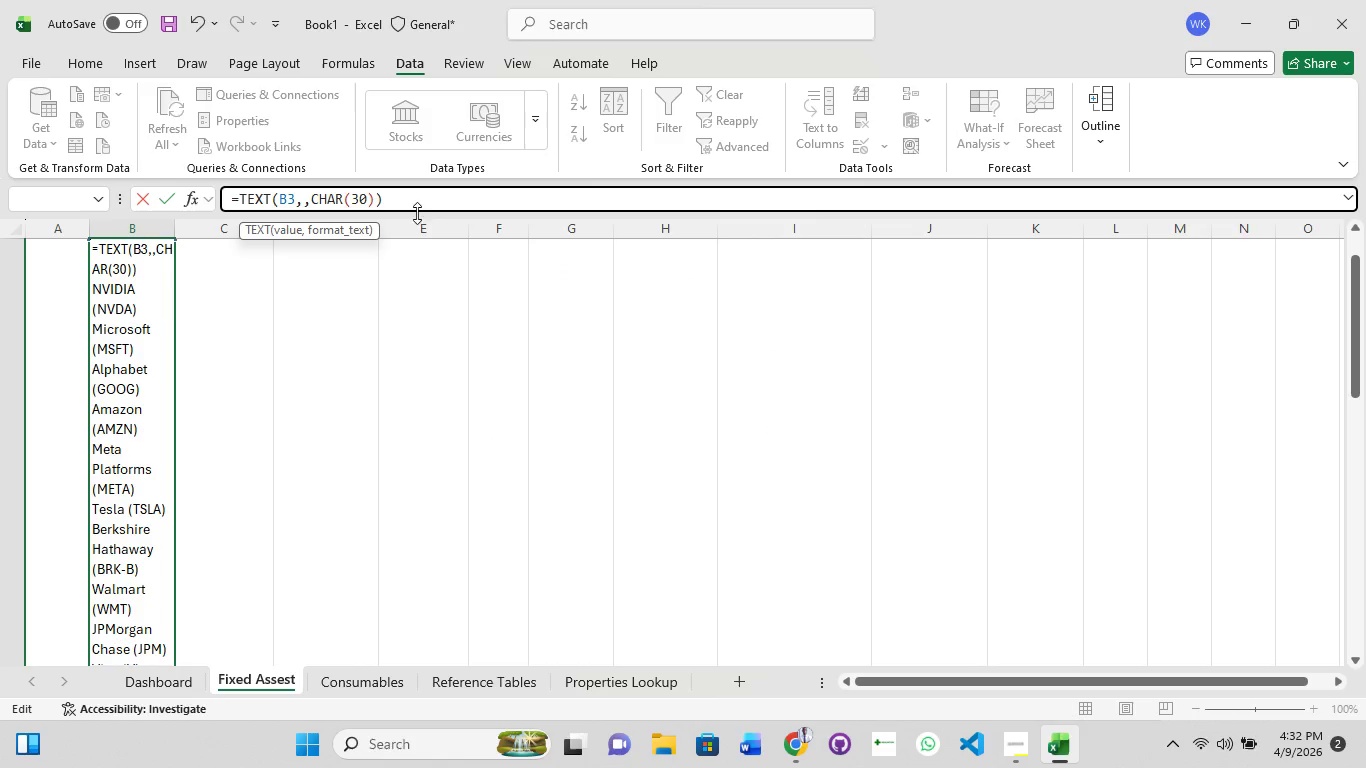 
left_click([408, 201])
 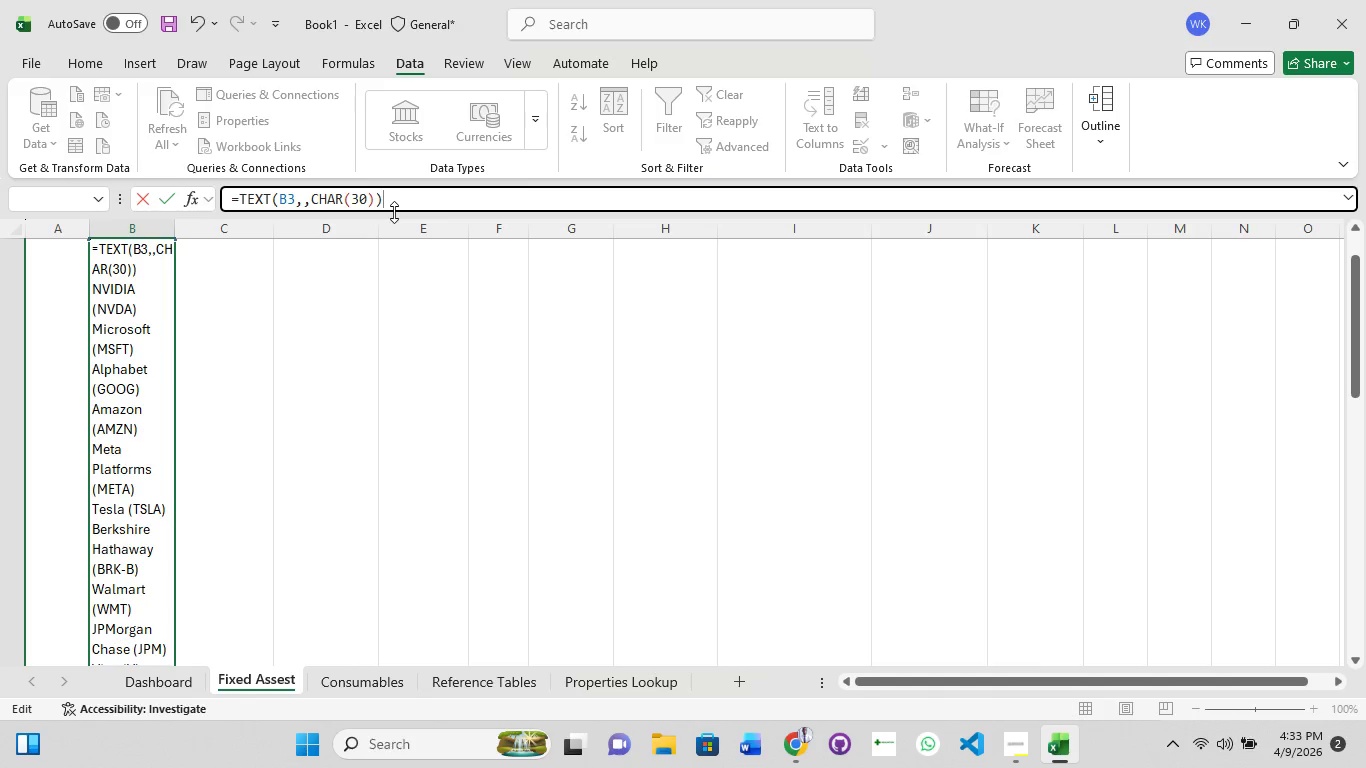 
wait(25.22)
 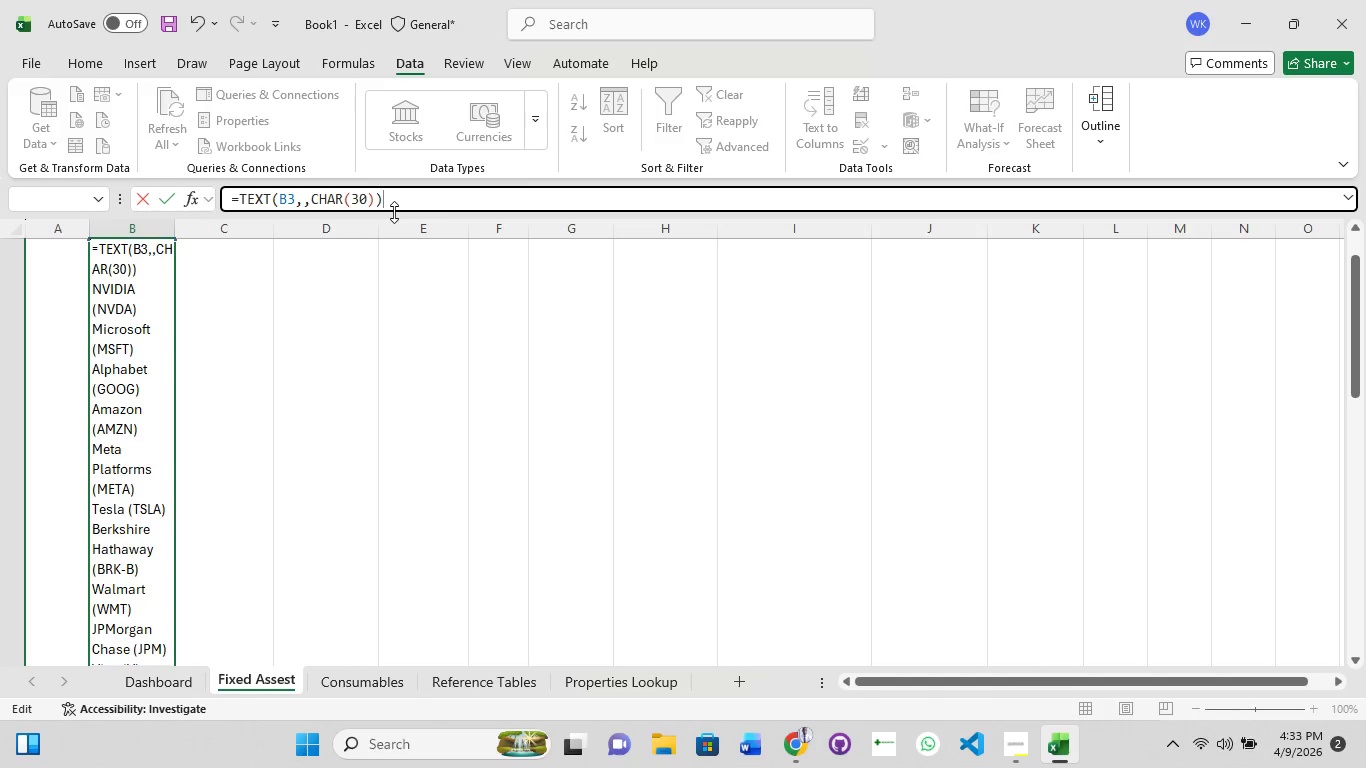 
left_click([268, 201])
 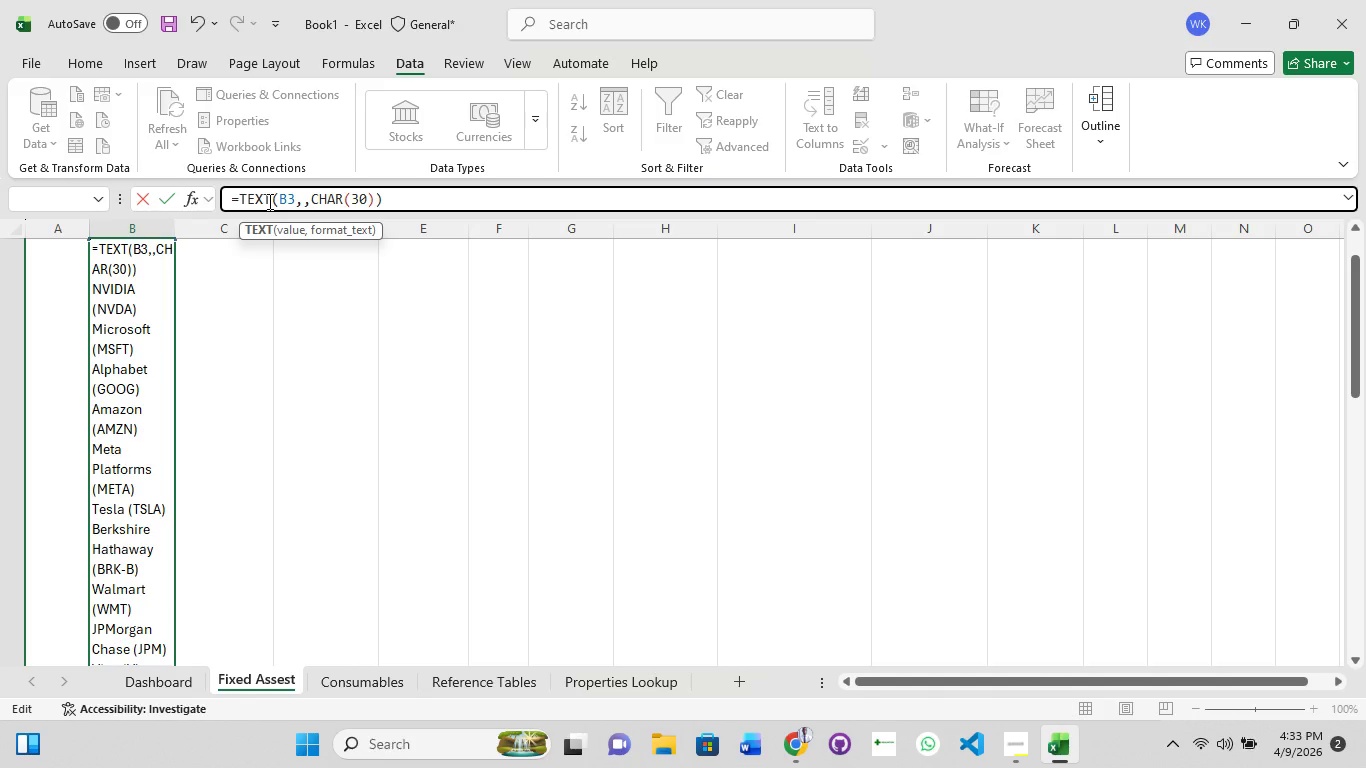 
key(Backspace)
key(Backspace)
key(Backspace)
key(Backspace)
type(MID)
 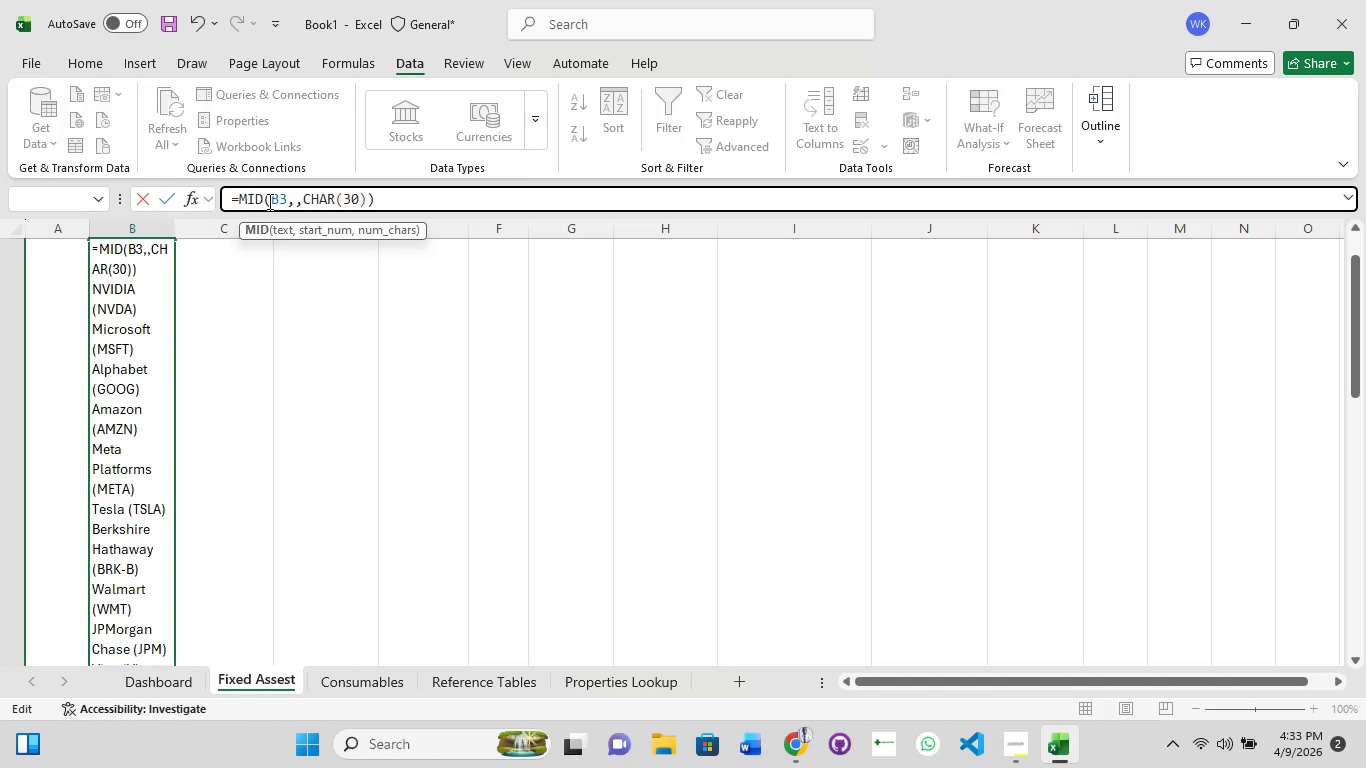 
left_click([272, 199])
 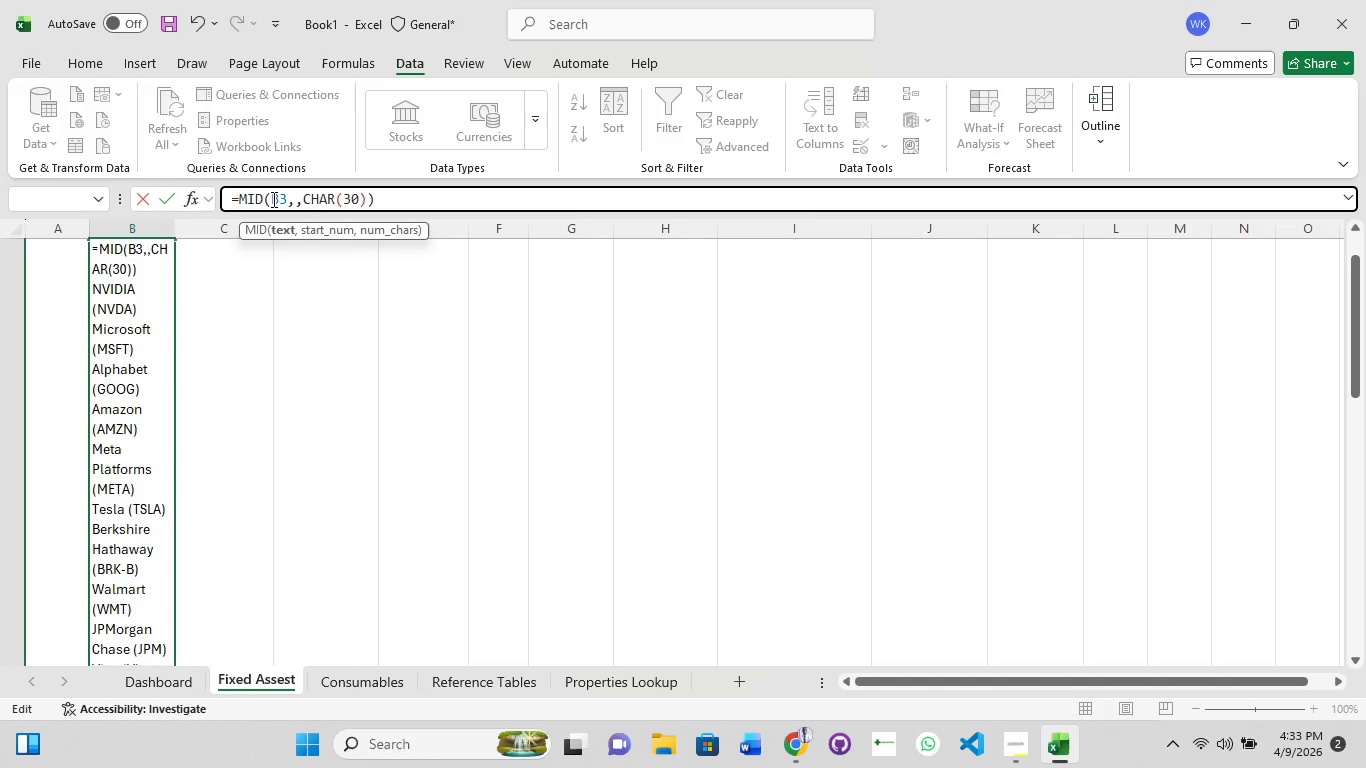 
key(Shift+4)
 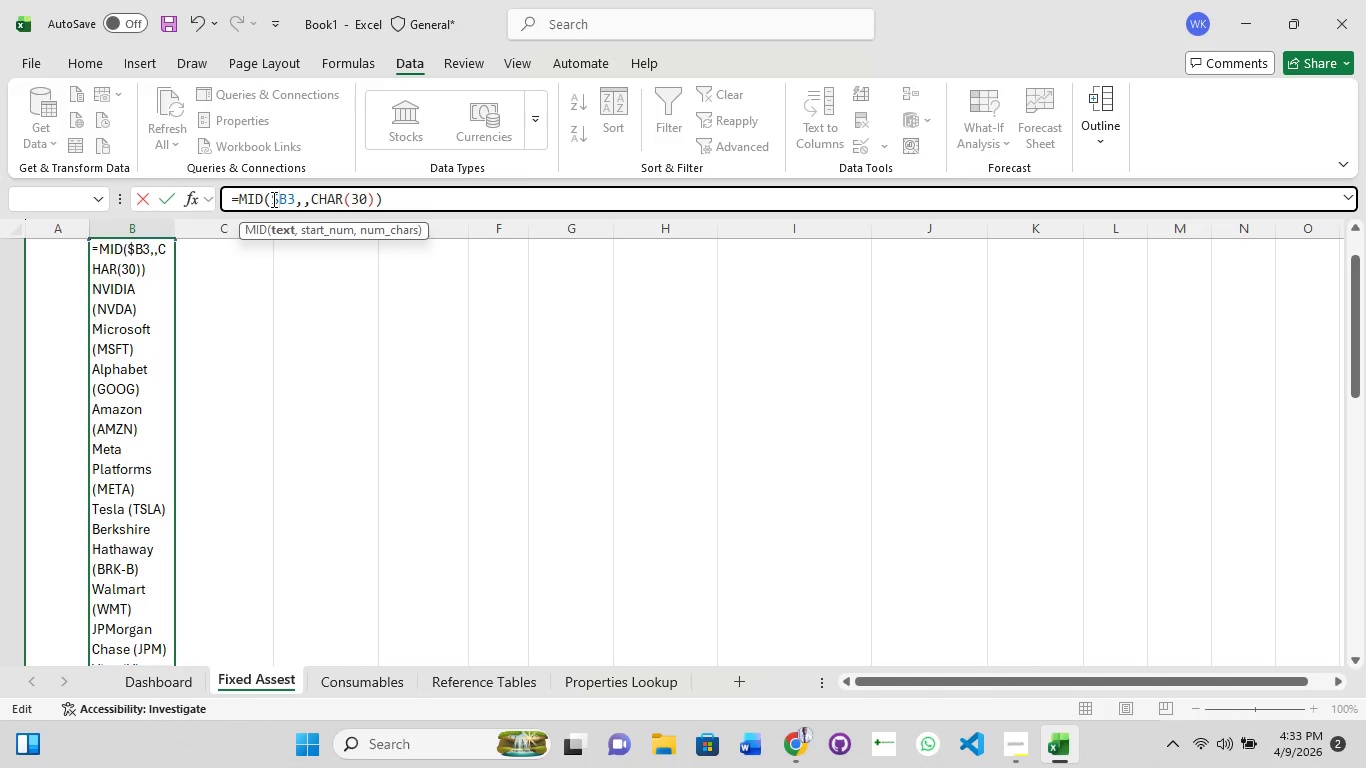 
hold_key(key=ShiftRight, duration=1.47)
 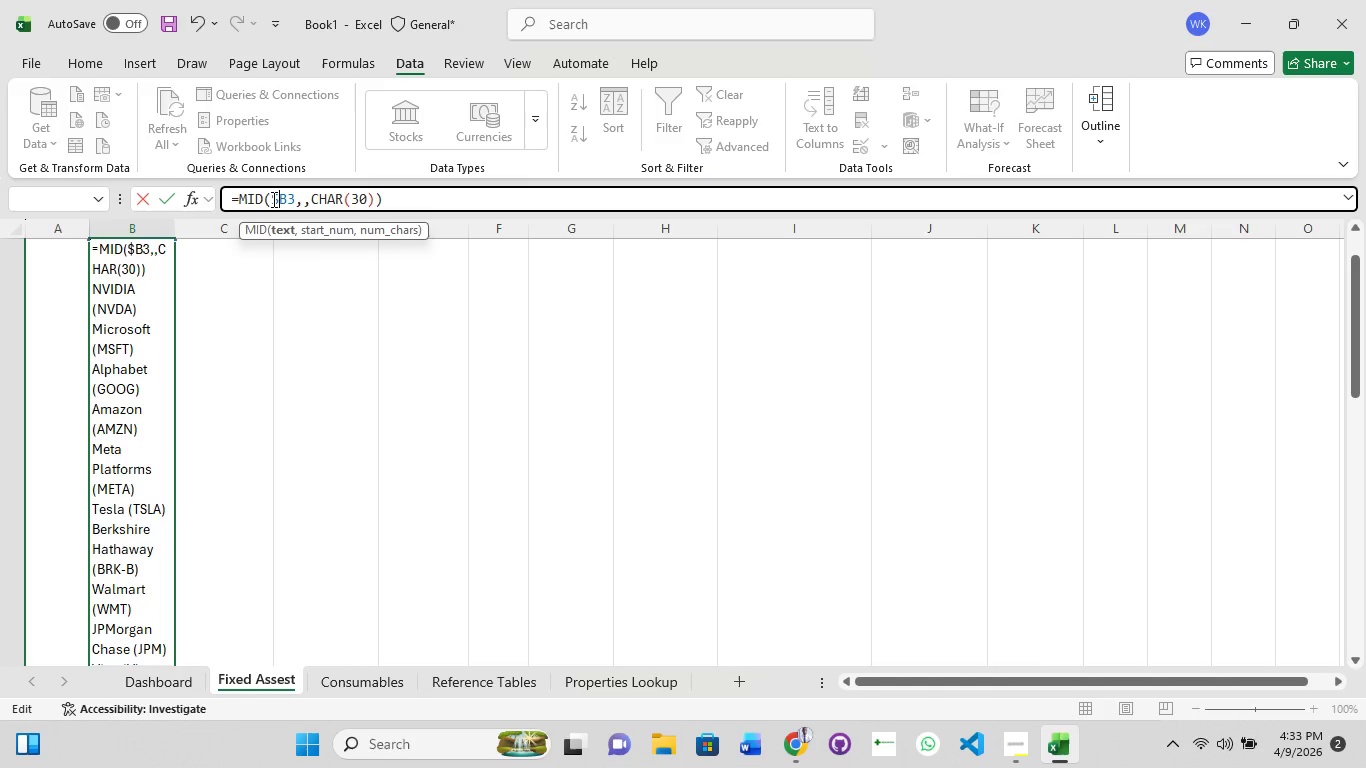 
key(ArrowRight)
 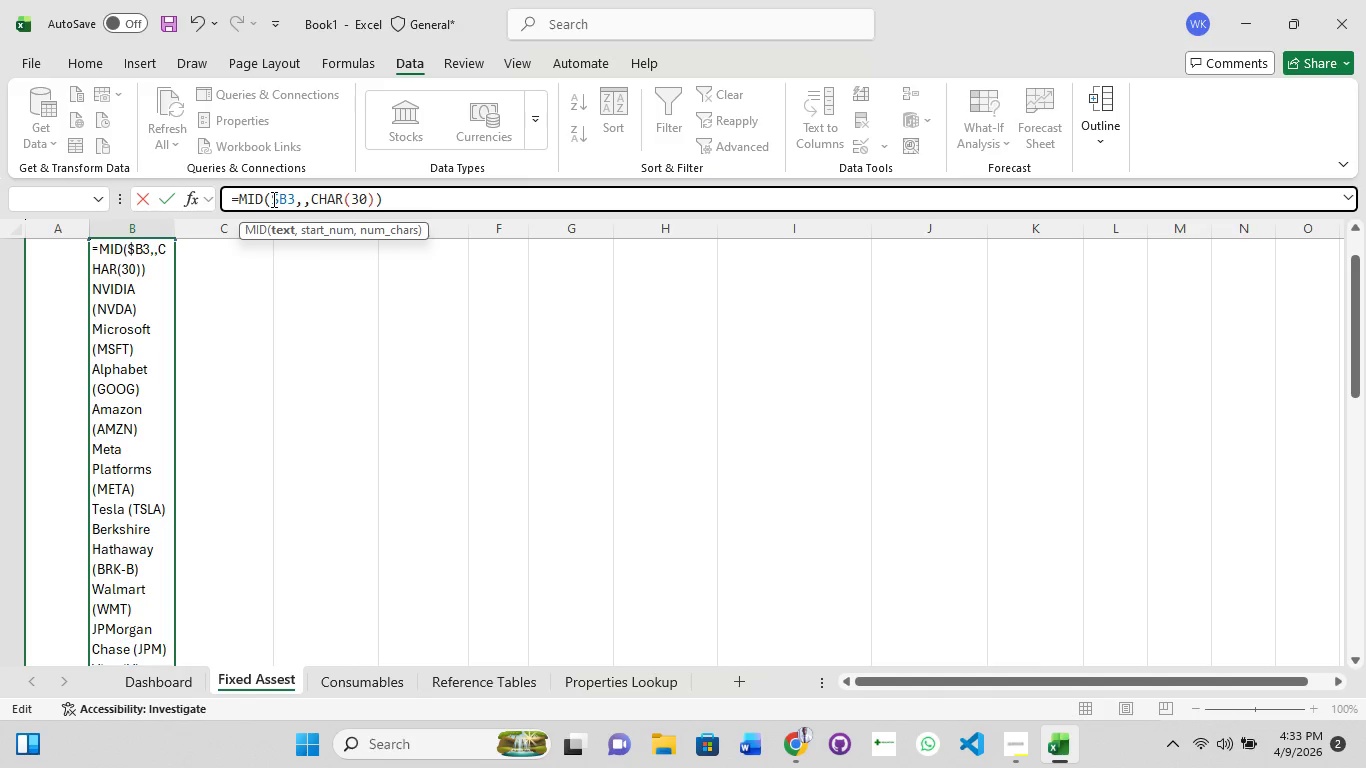 
key(Shift+4)
 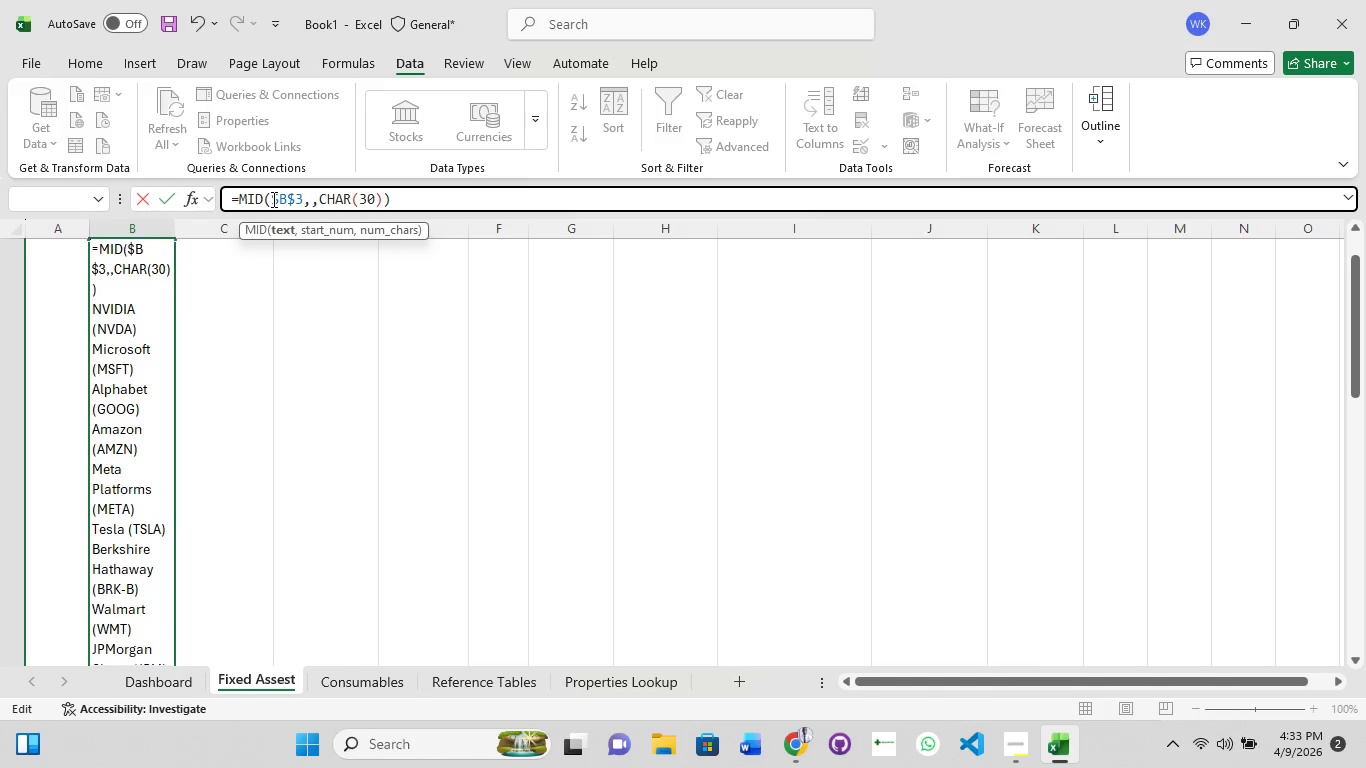 
key(ArrowRight)
 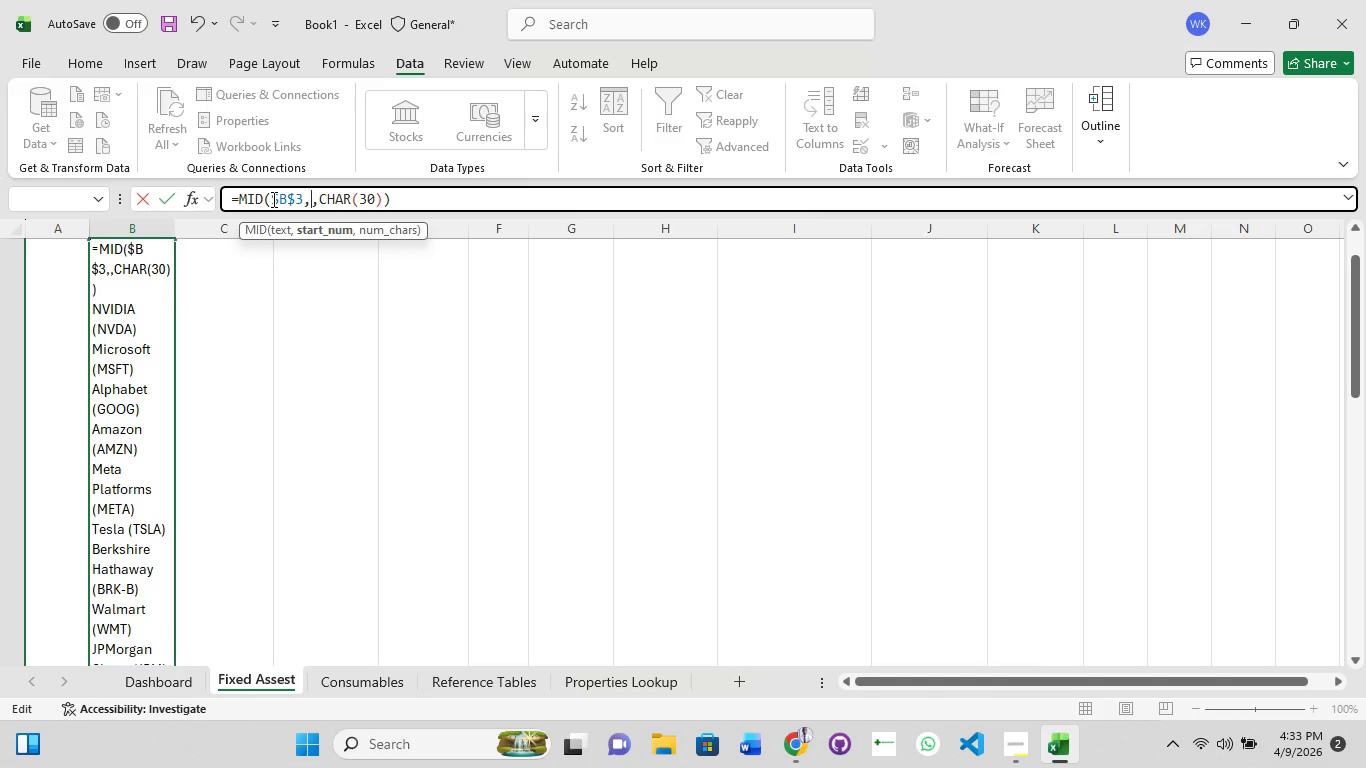 
key(ArrowRight)
 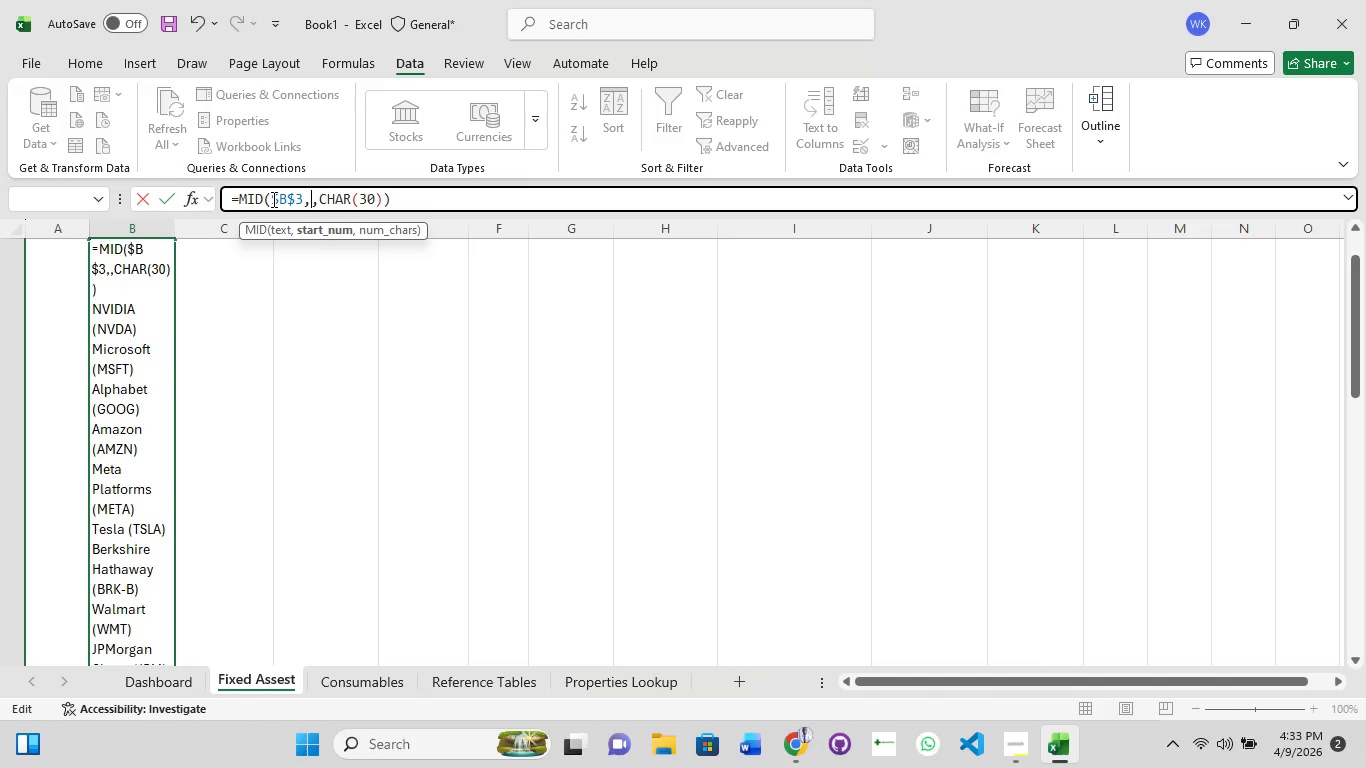 
key(Space)
 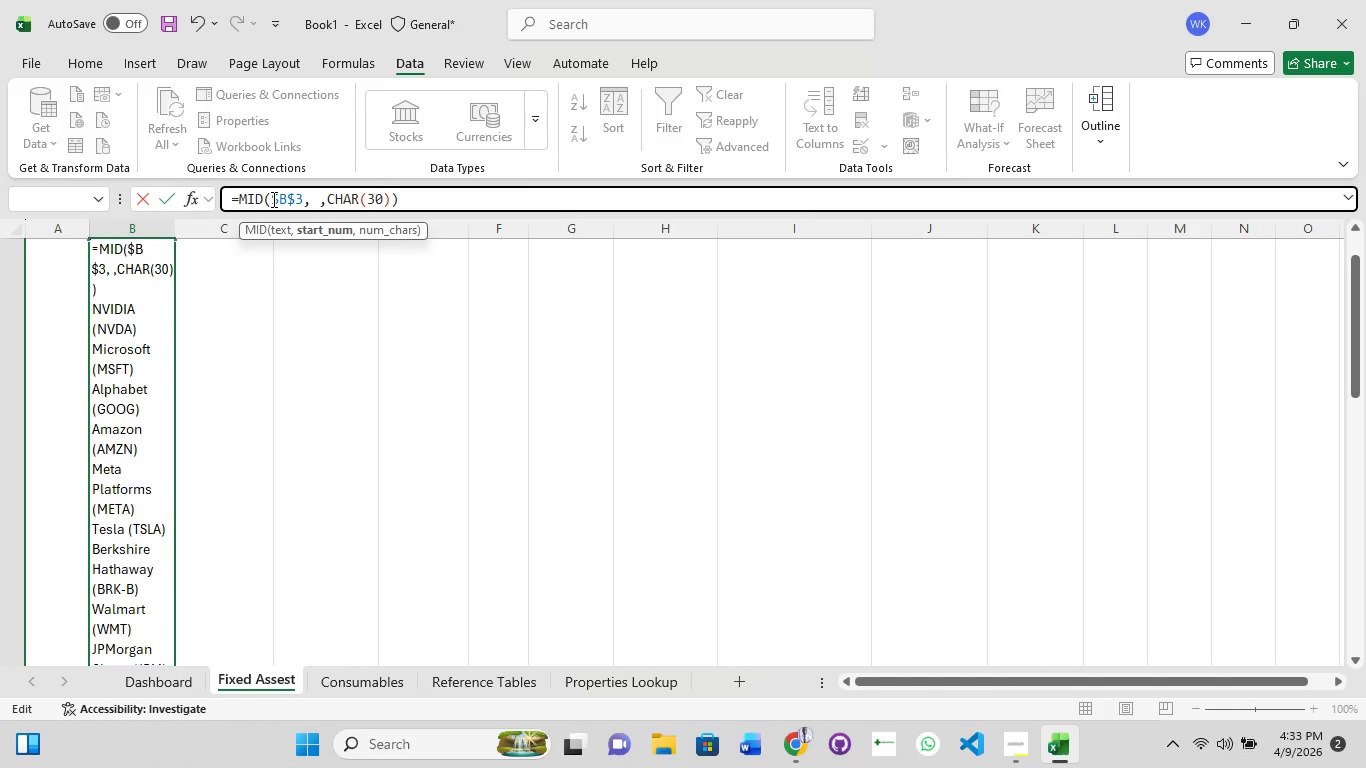 
key(1)
 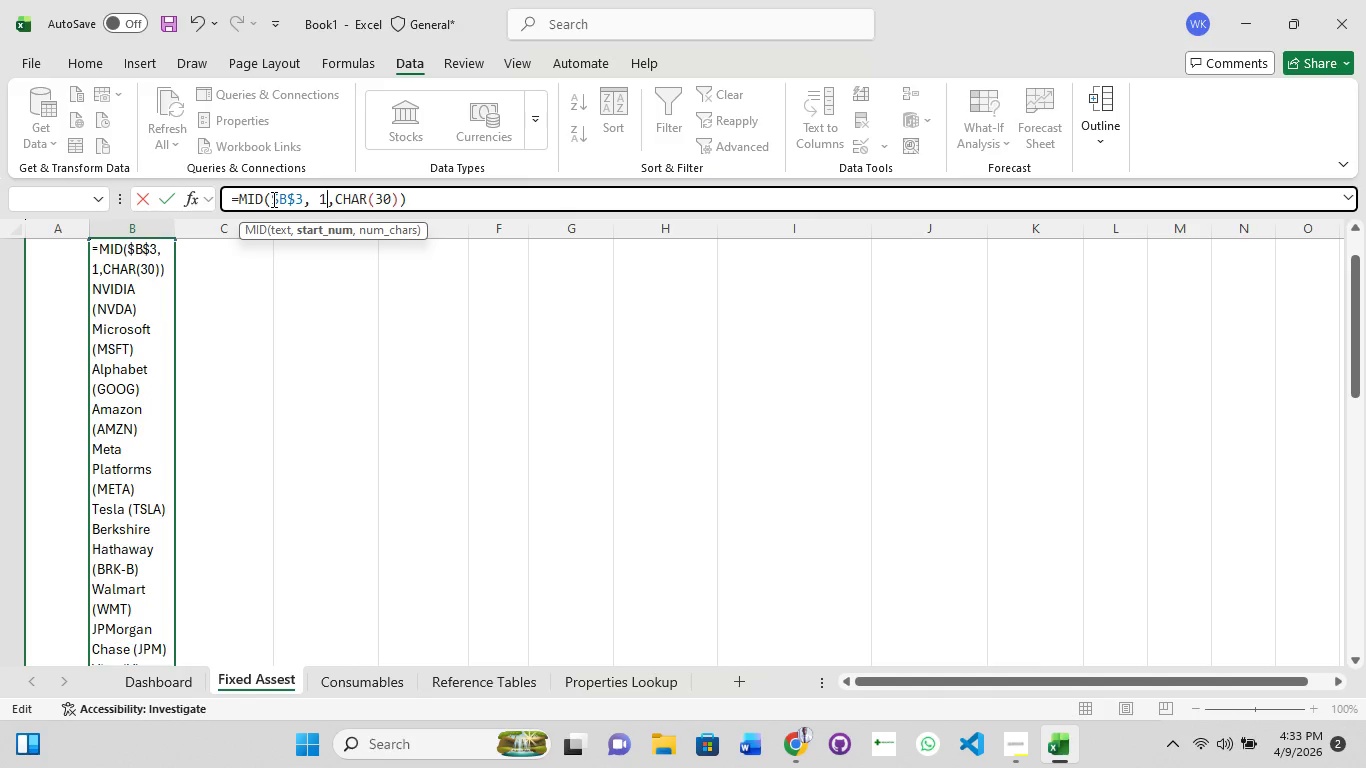 
key(ArrowRight)
 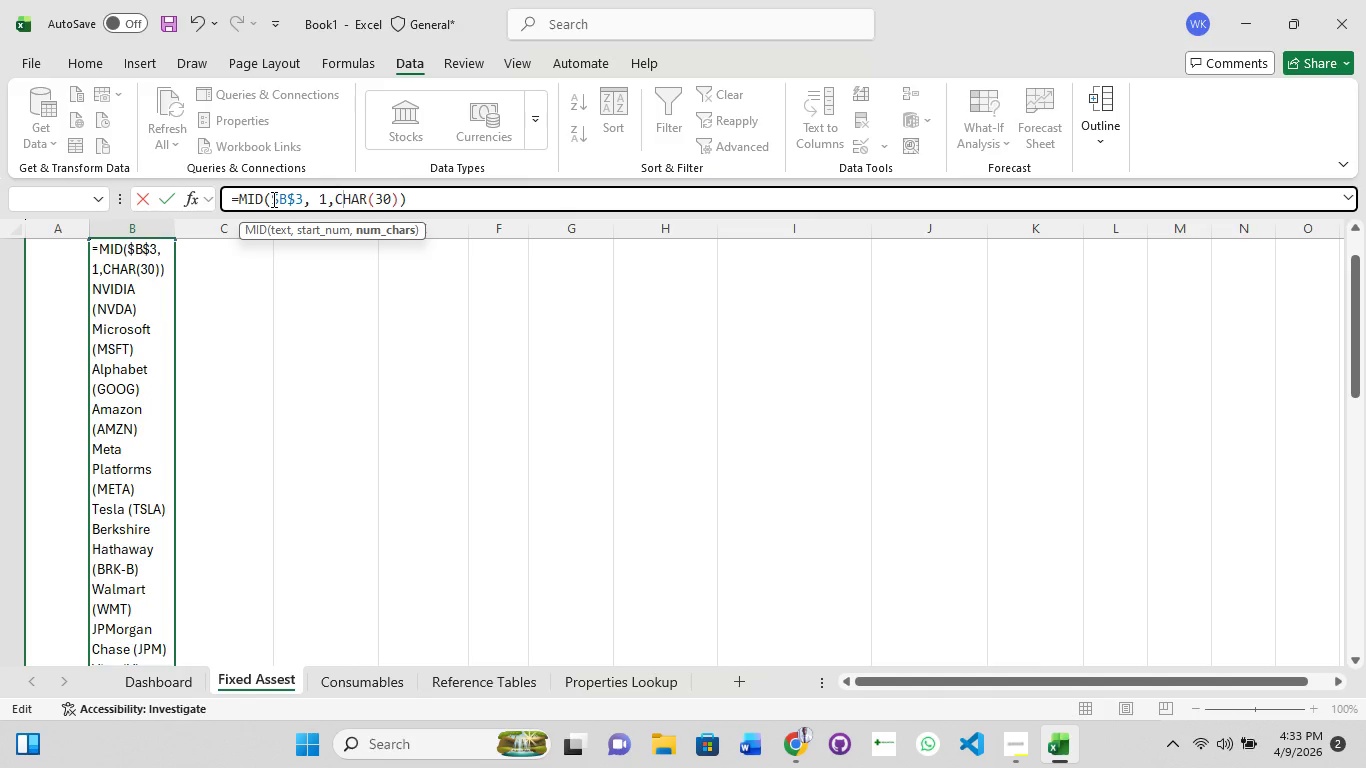 
key(ArrowRight)
 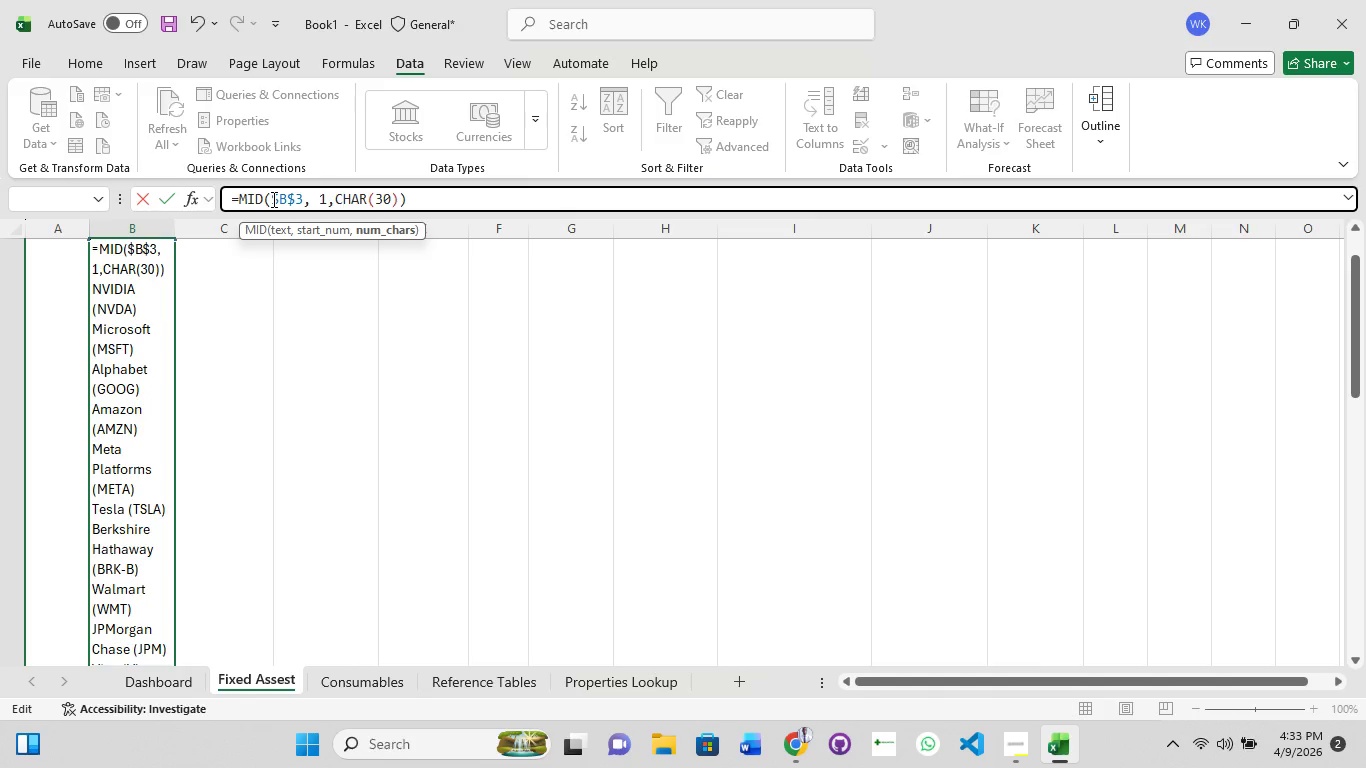 
key(ArrowRight)
 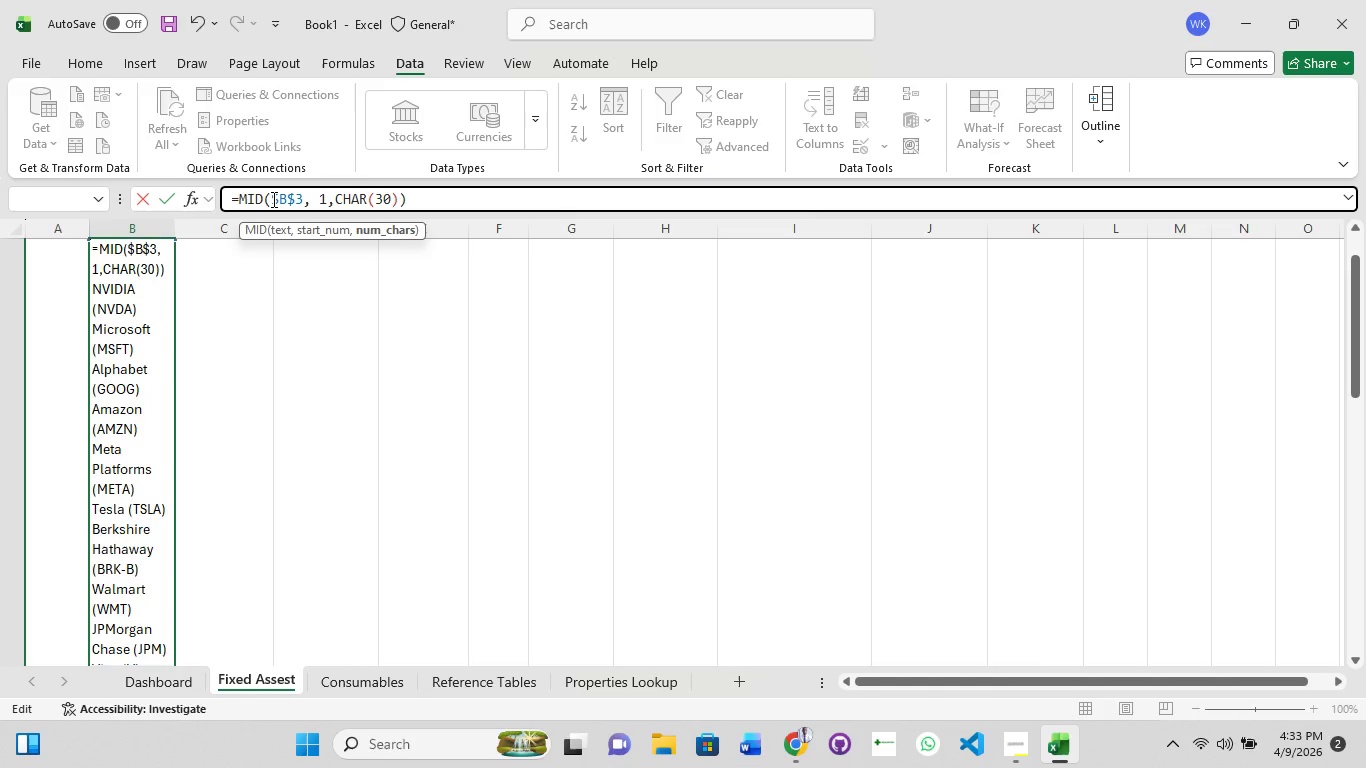 
key(ArrowRight)
 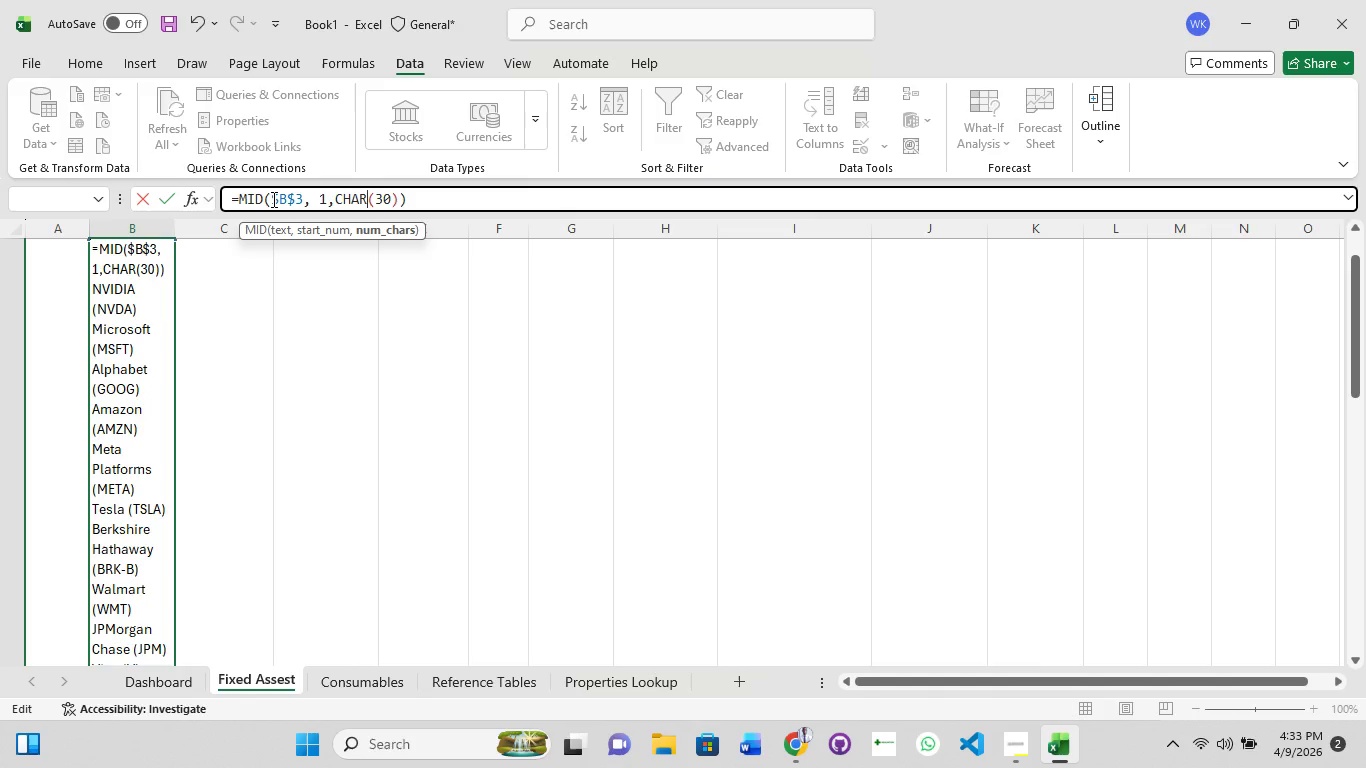 
key(ArrowRight)
 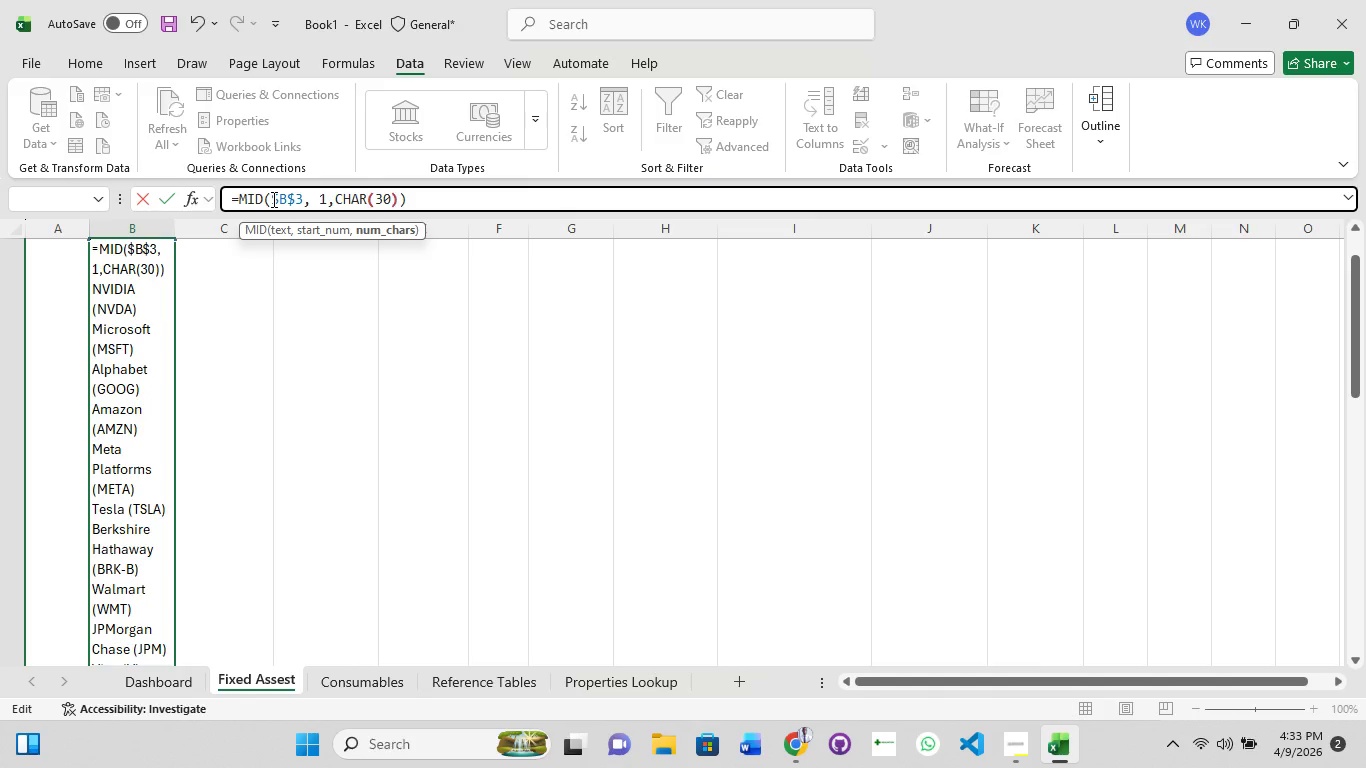 
key(ArrowRight)
 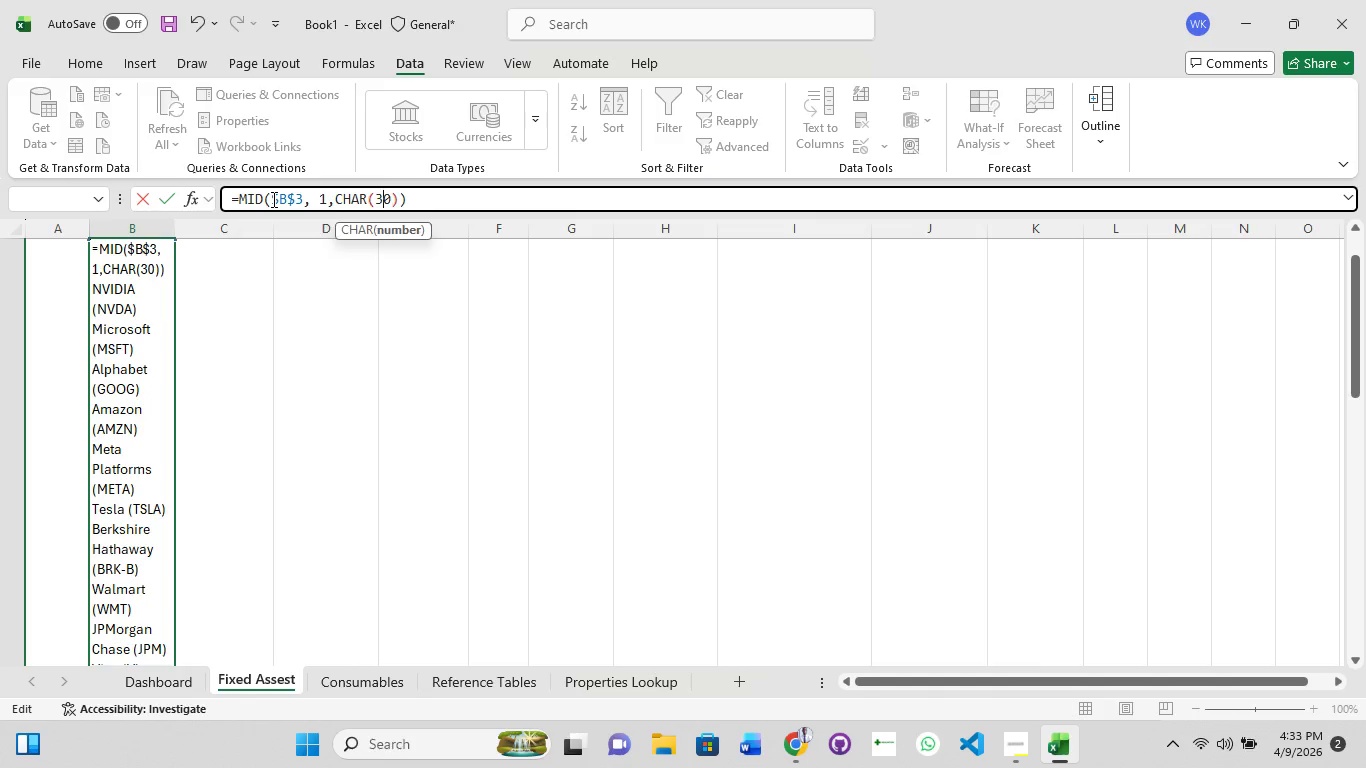 
key(ArrowRight)
 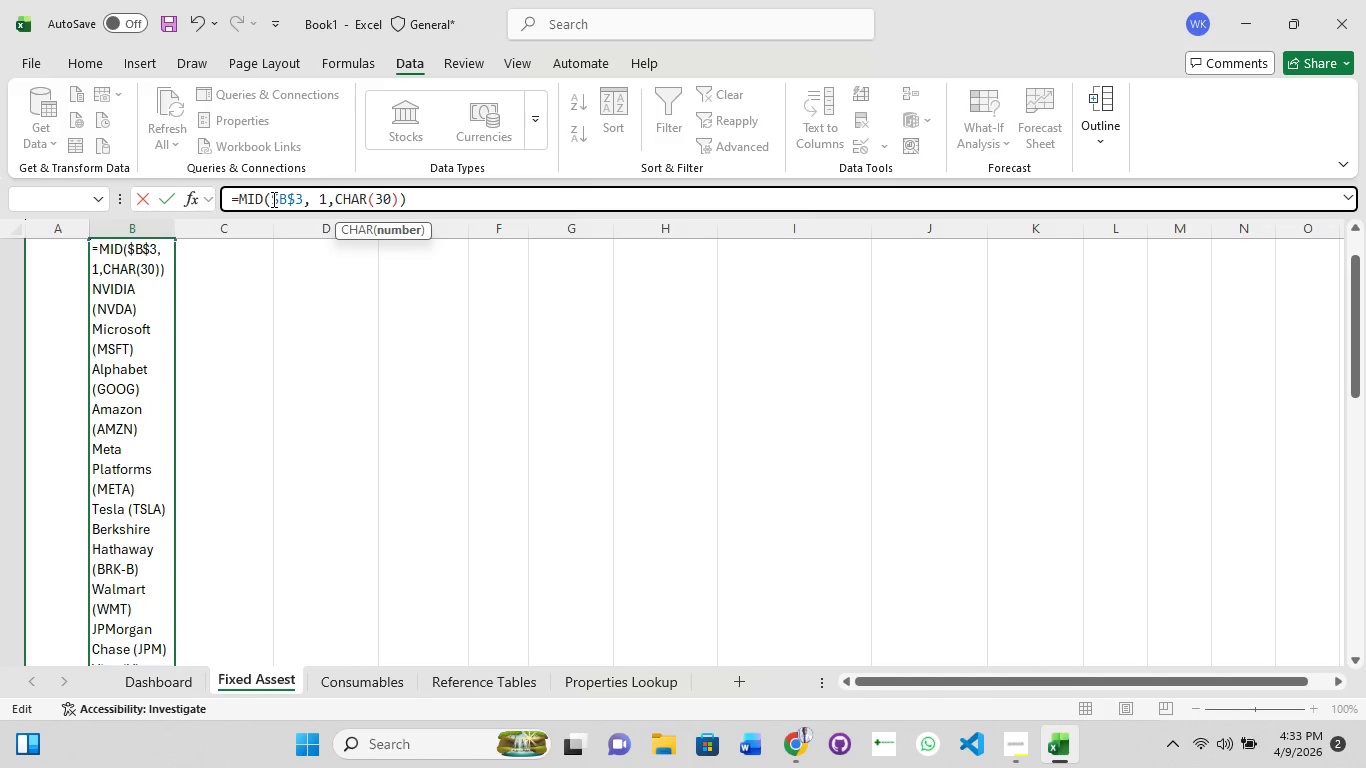 
key(ArrowRight)
 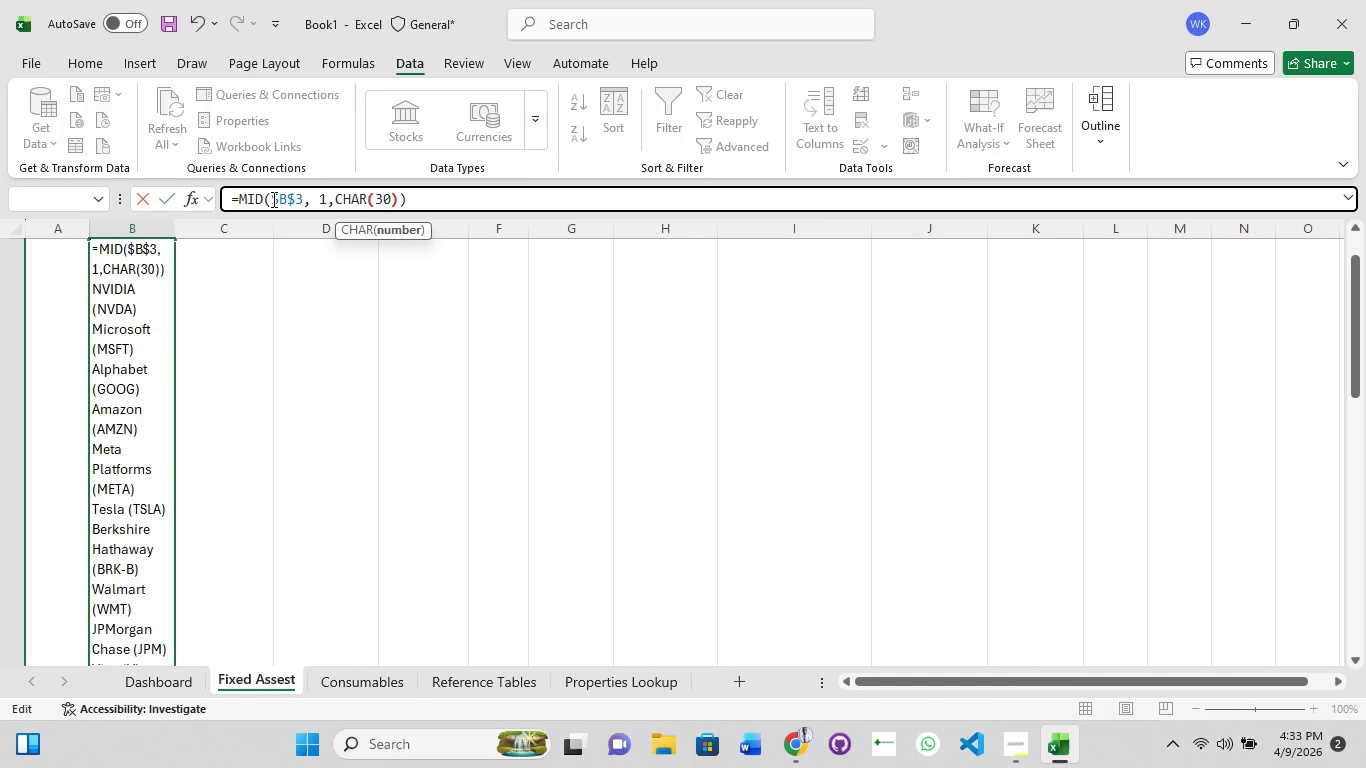 
key(ArrowRight)
 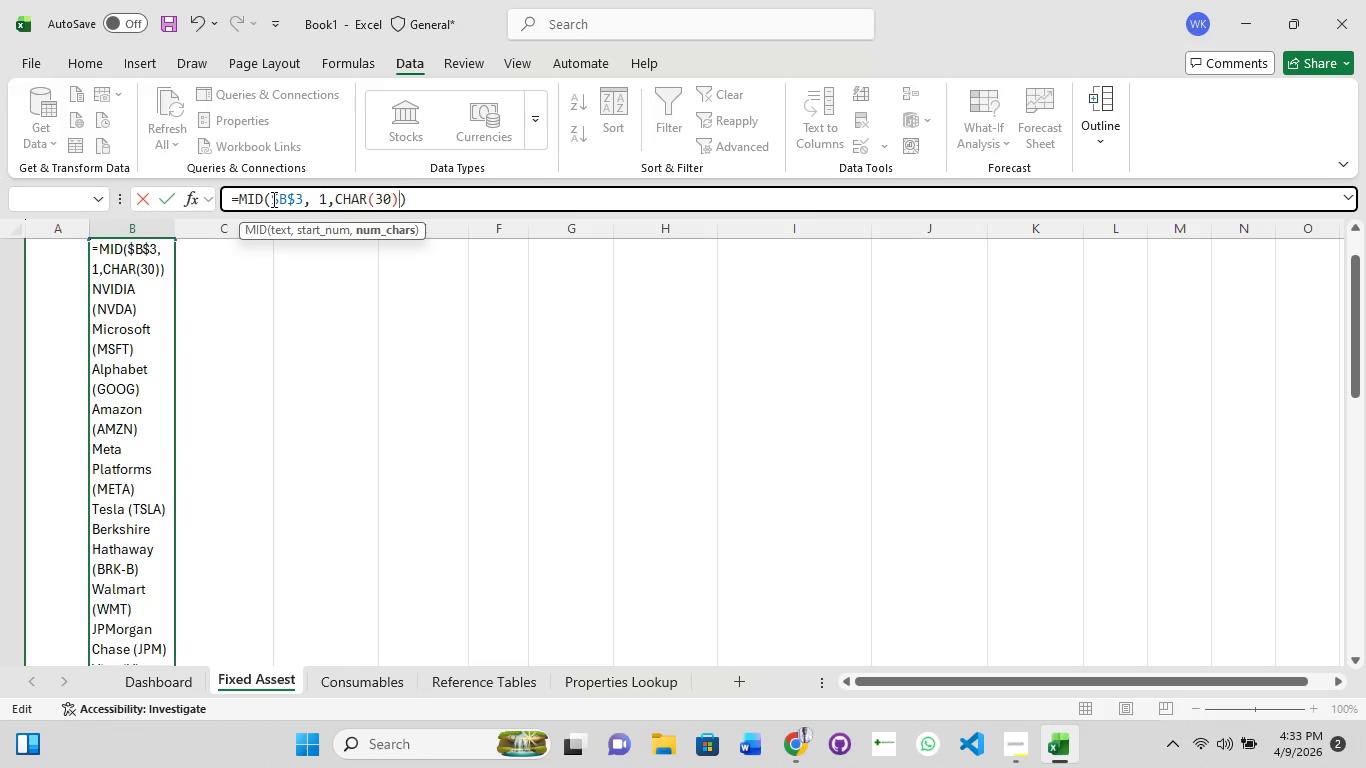 
key(Backspace)
key(Backspace)
key(Backspace)
key(Backspace)
key(Backspace)
key(Backspace)
key(Backspace)
key(Backspace)
type(100)
 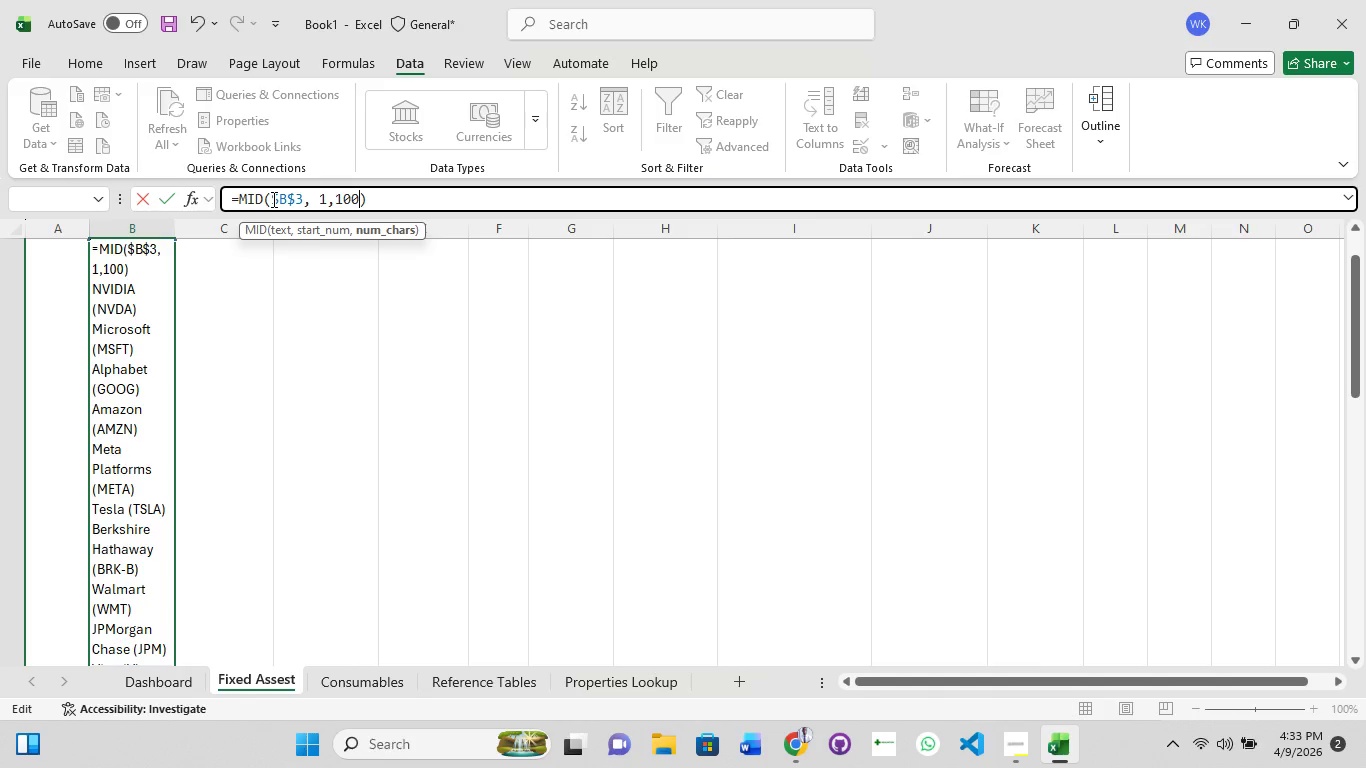 
key(Enter)
 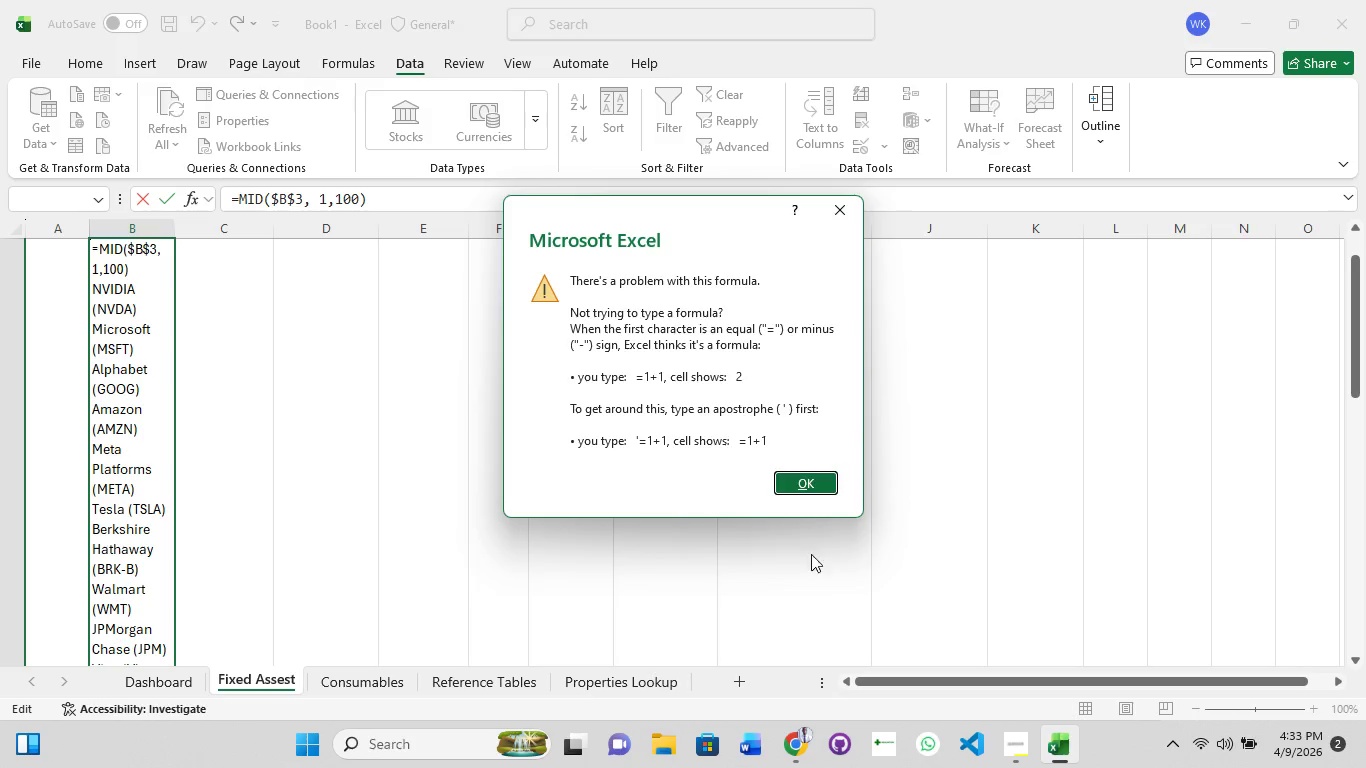 
left_click([813, 479])
 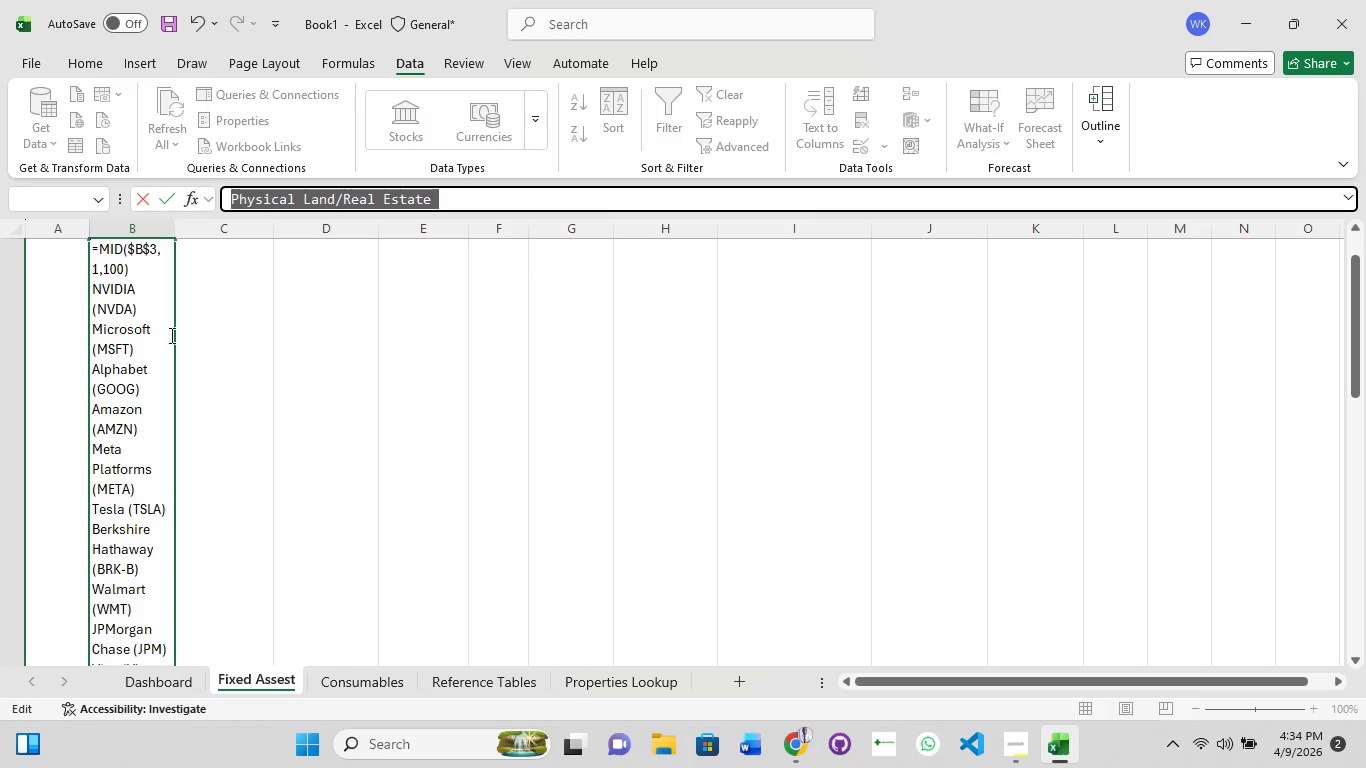 
key(Backspace)
 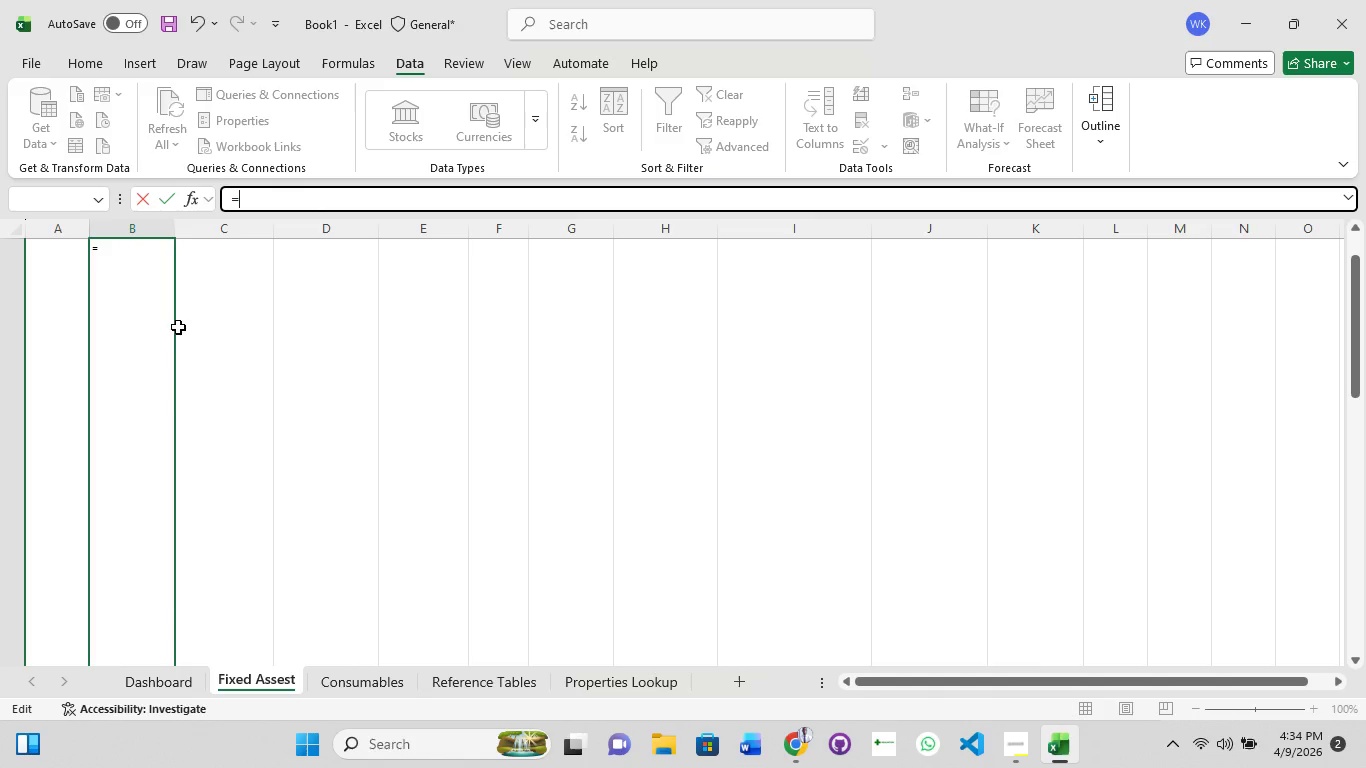 
left_click([114, 342])
 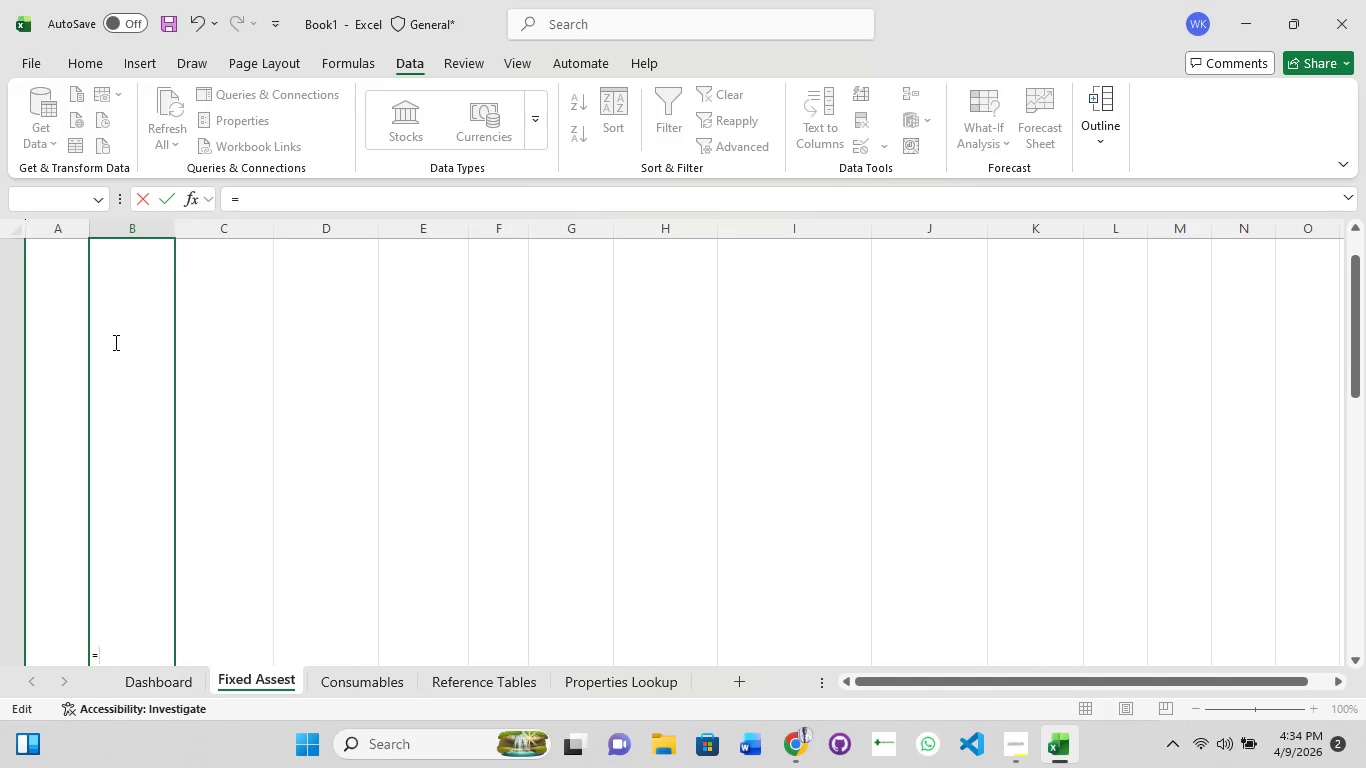 
scroll: coordinate [114, 343], scroll_direction: down, amount: 1.0
 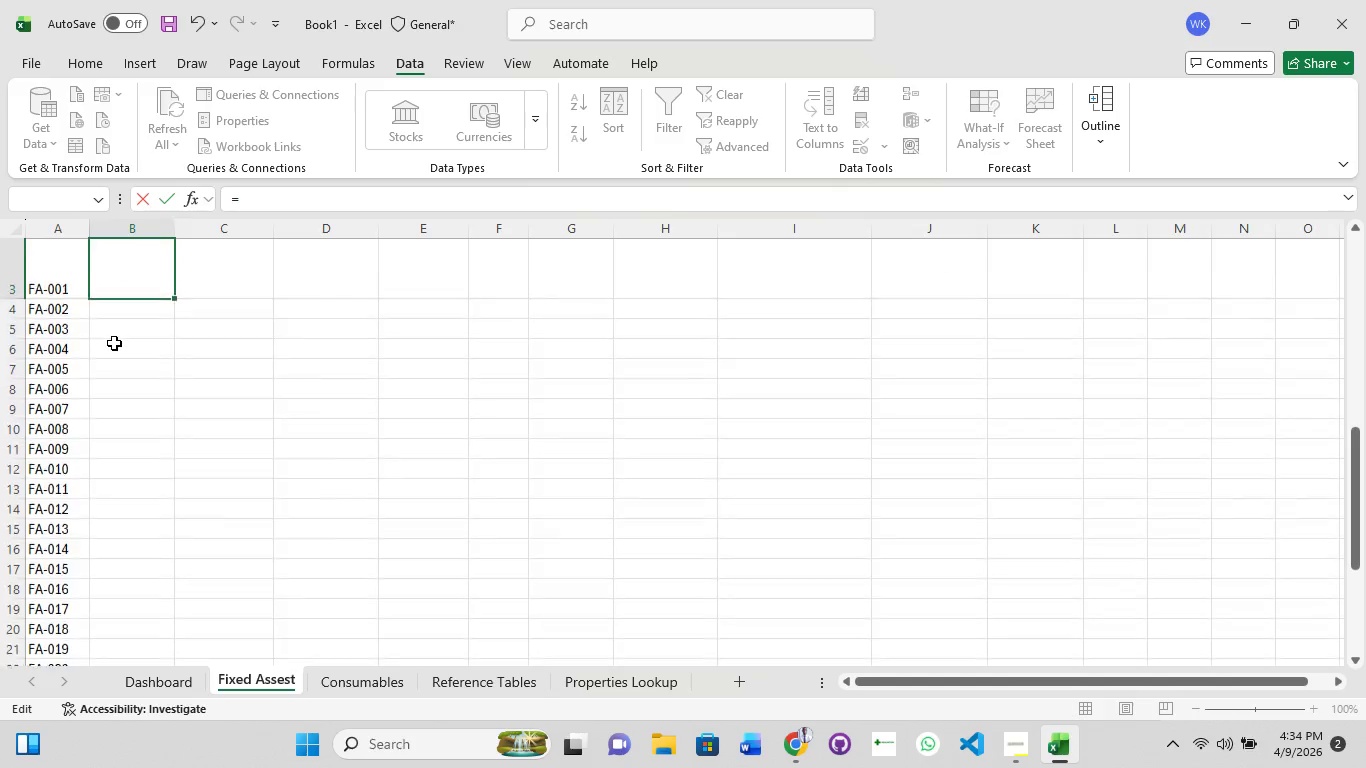 
key(Control+Z)
 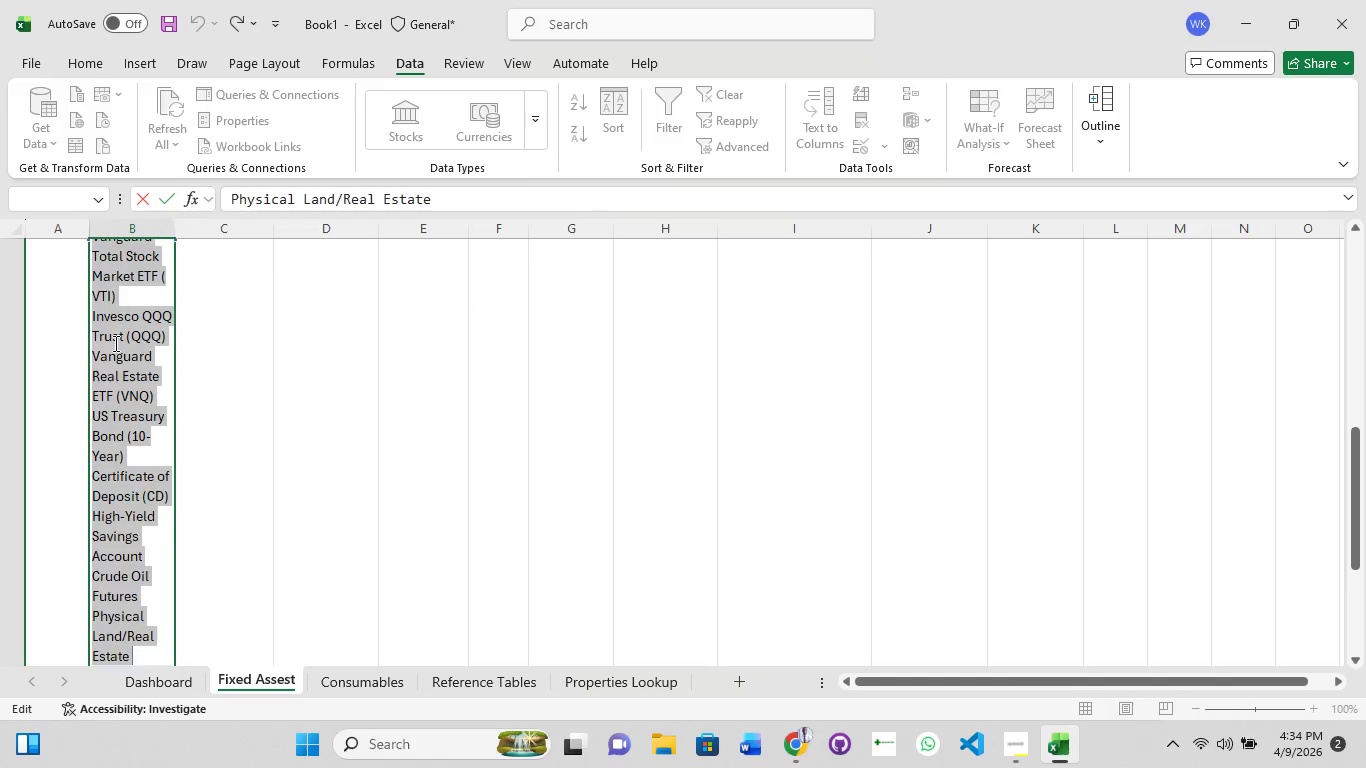 
left_click([121, 342])
 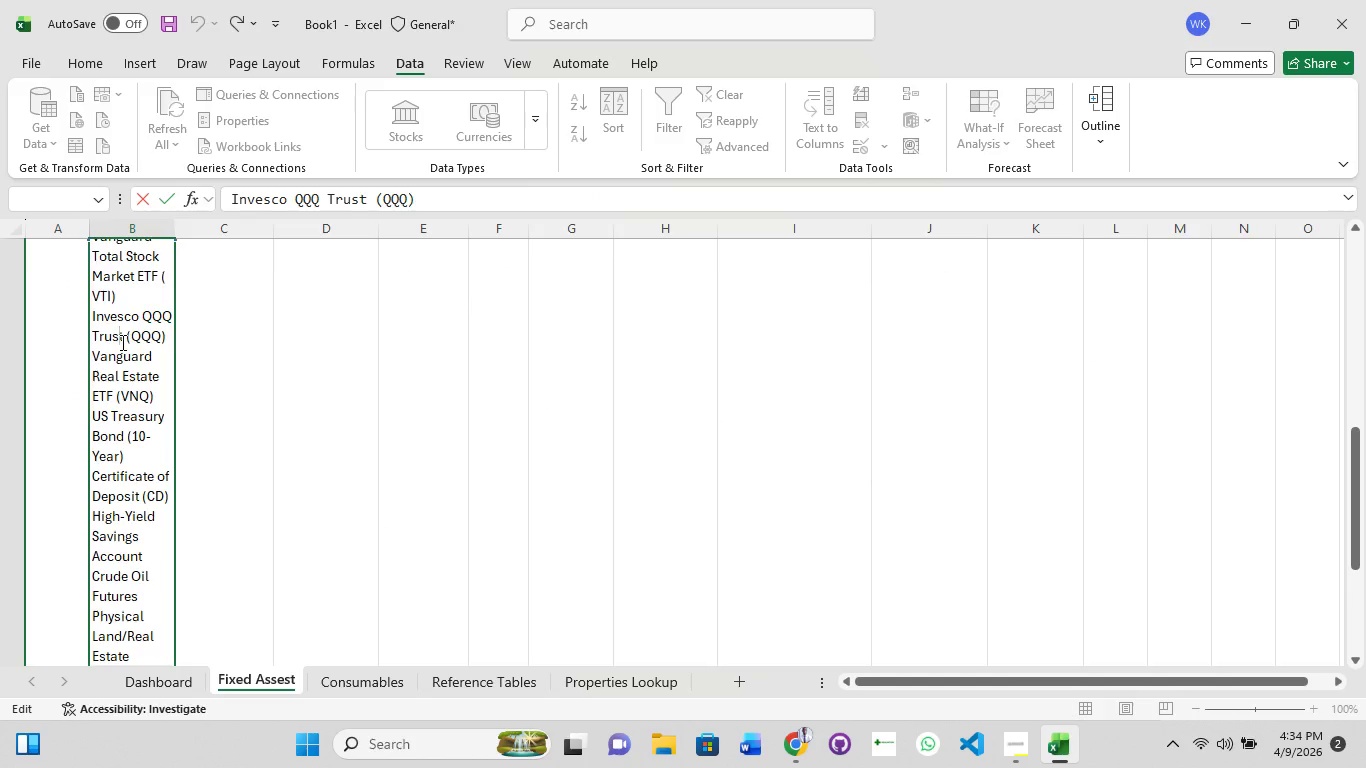 
scroll: coordinate [121, 342], scroll_direction: up, amount: 4.0
 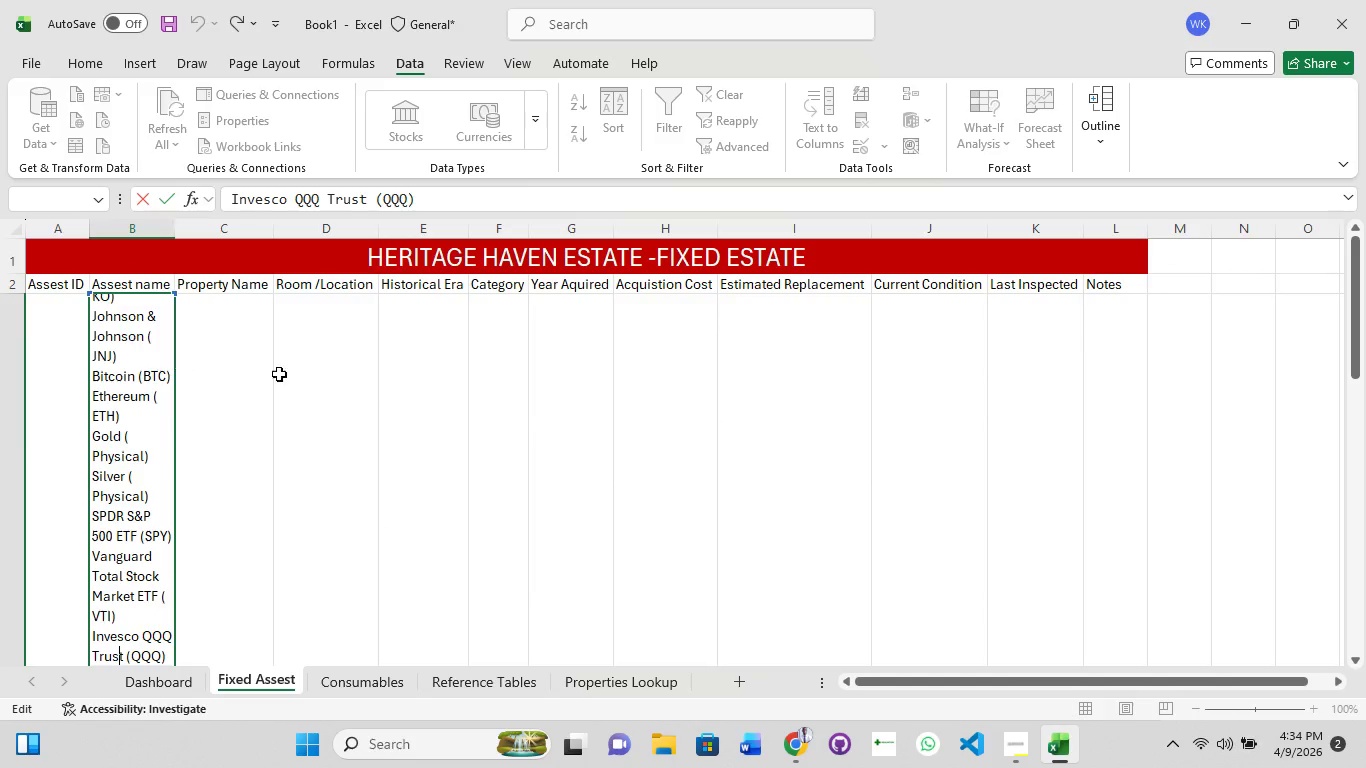 
left_click([298, 374])
 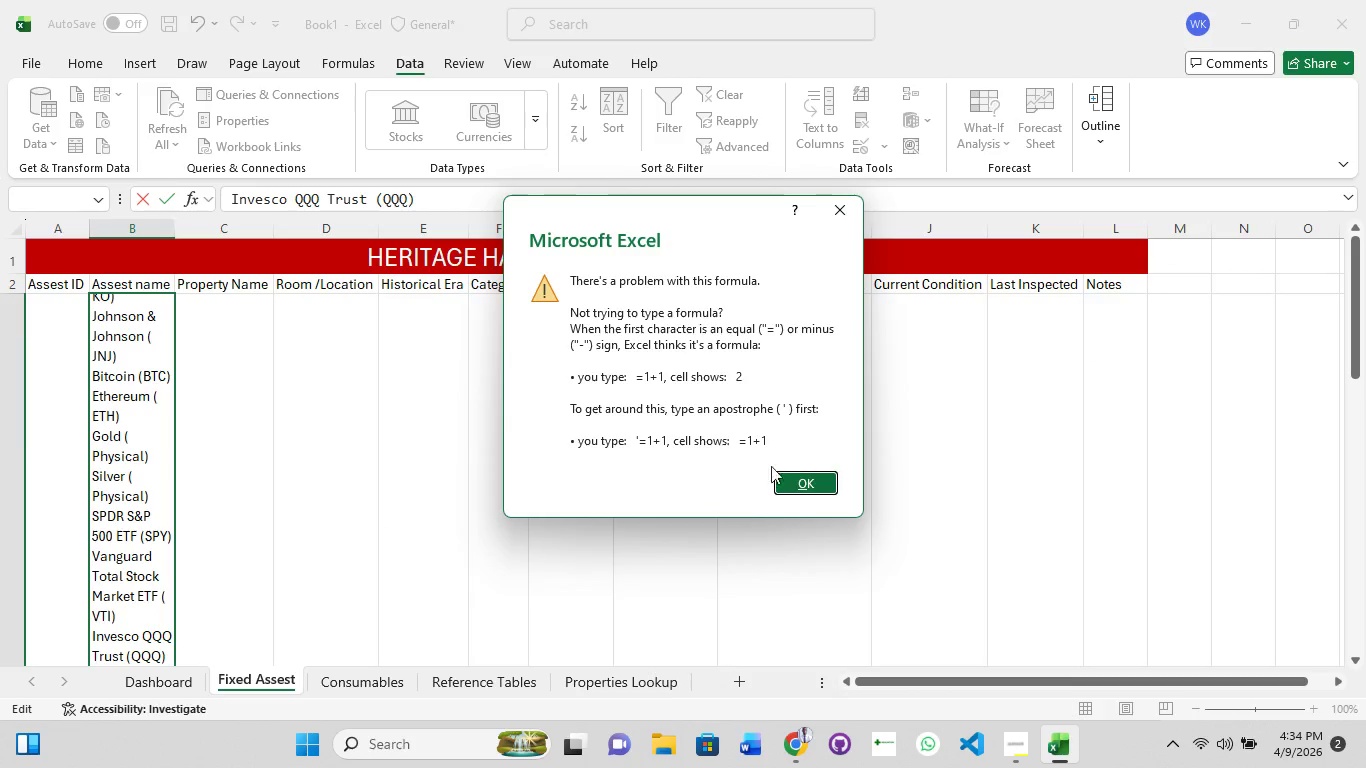 
left_click([800, 478])
 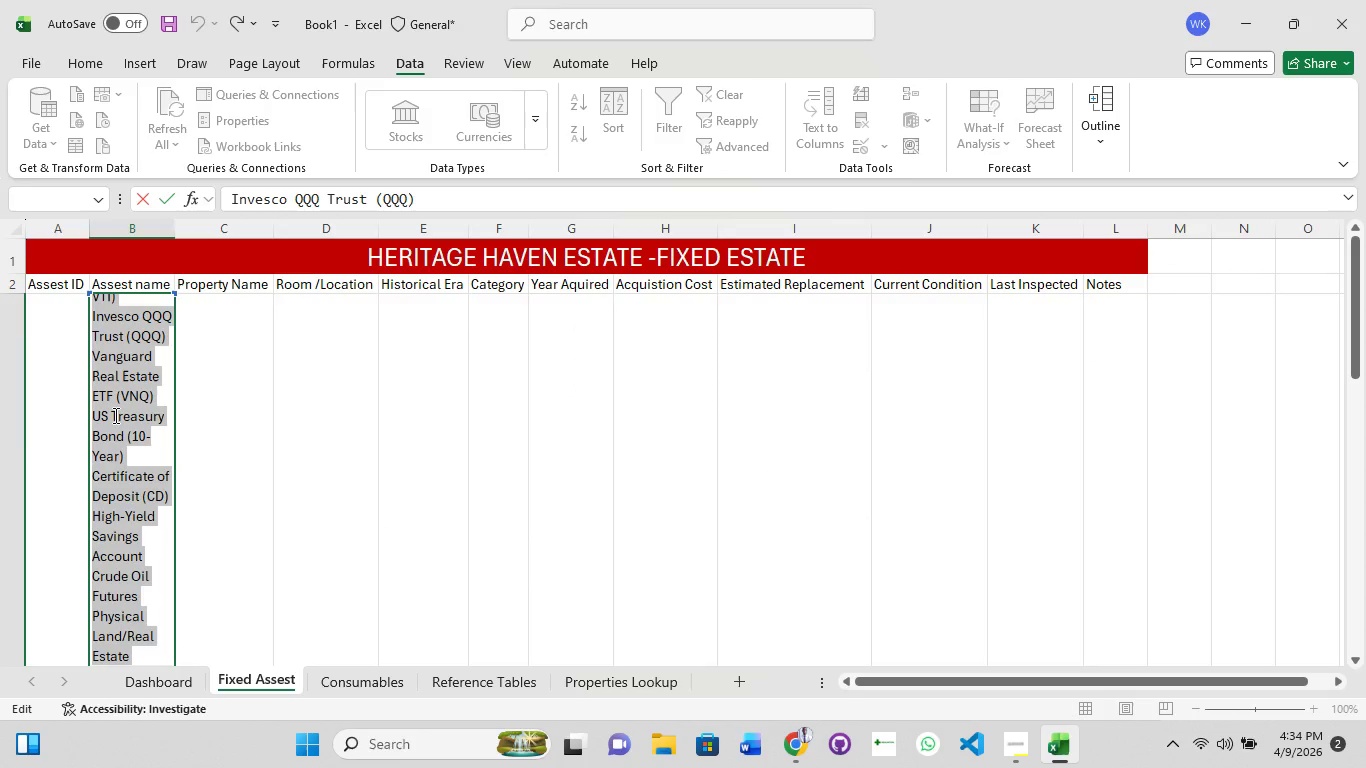 
scroll: coordinate [112, 414], scroll_direction: up, amount: 2.0
 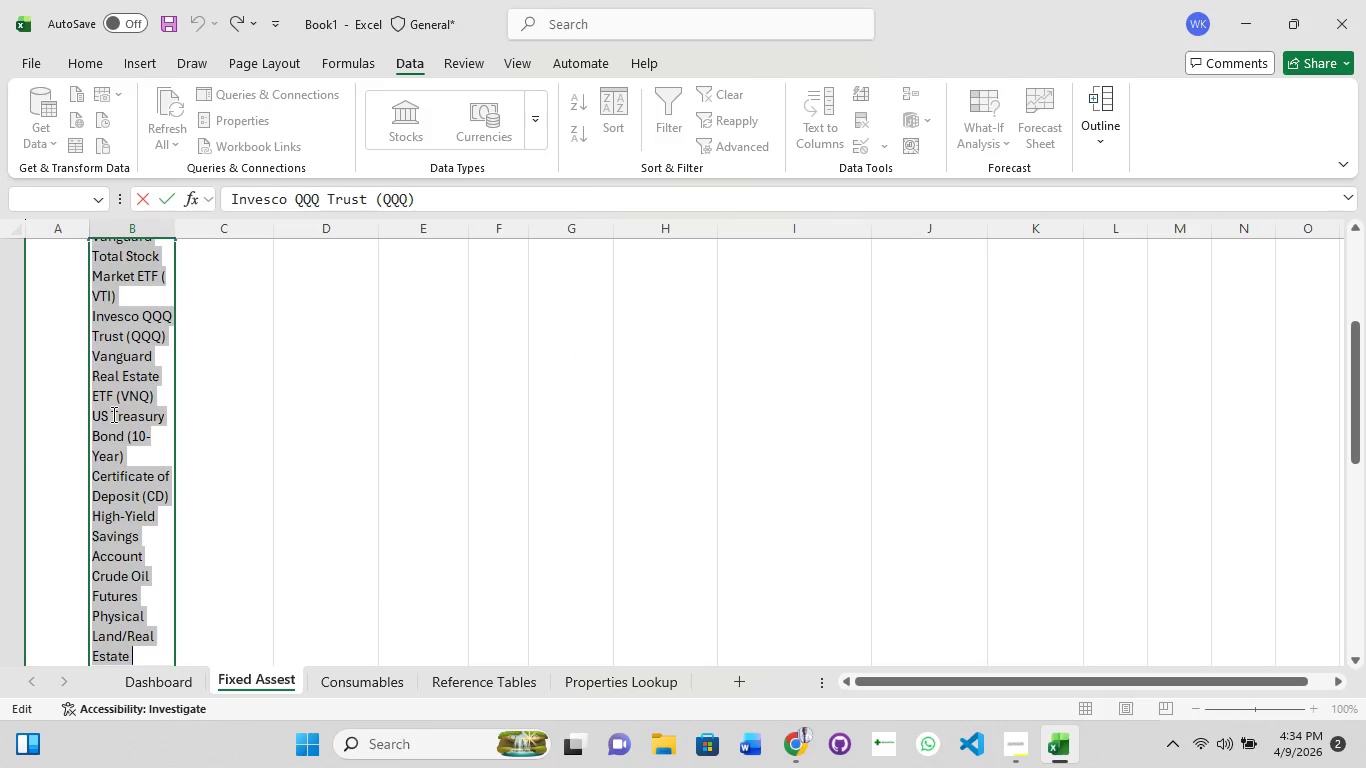 
left_click([112, 414])
 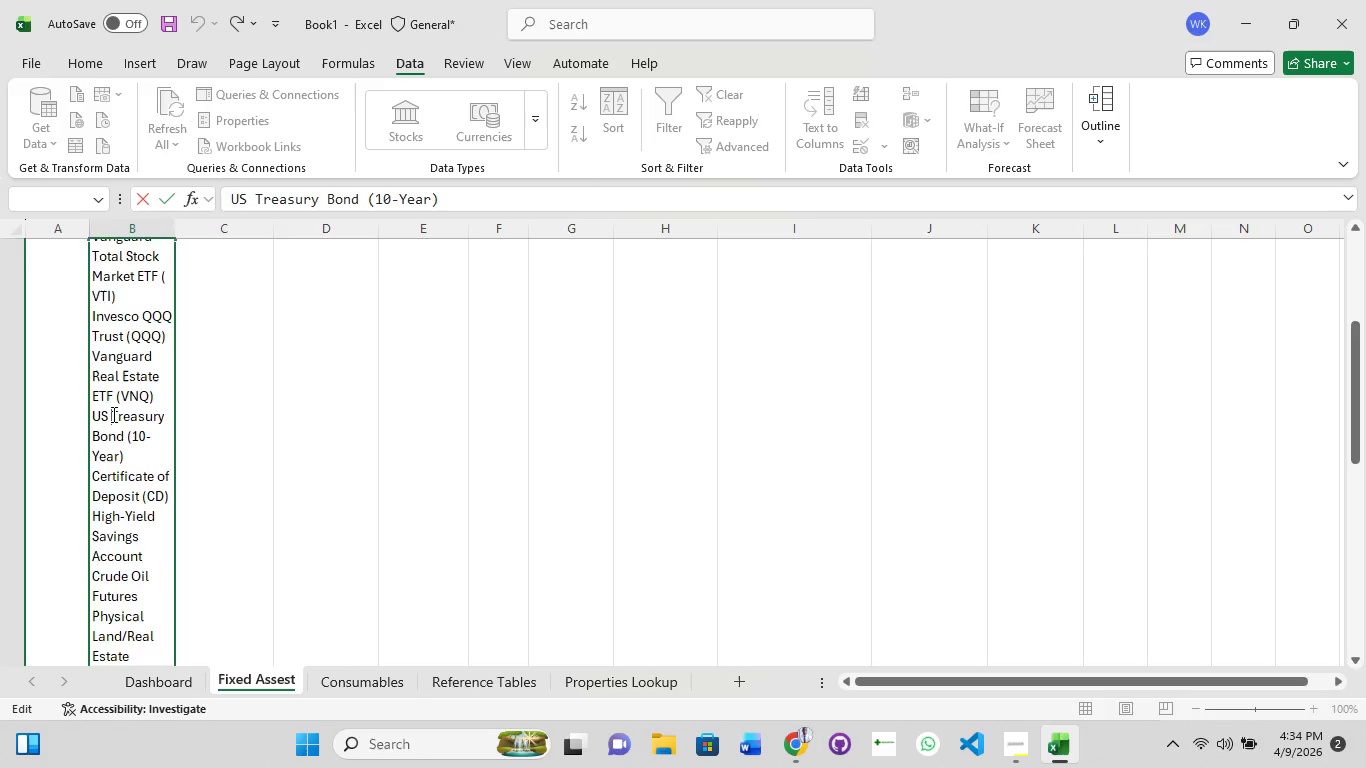 
scroll: coordinate [126, 348], scroll_direction: up, amount: 11.0
 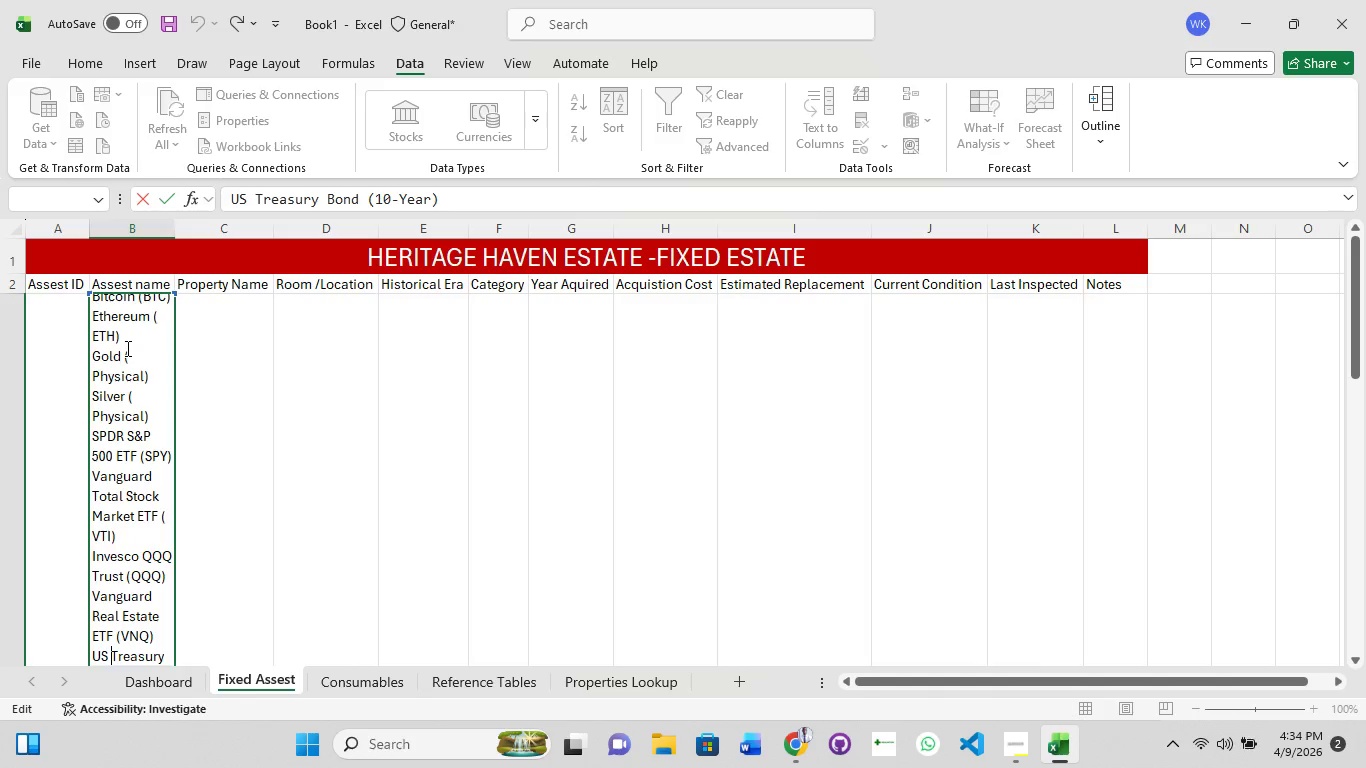 
left_click([126, 348])
 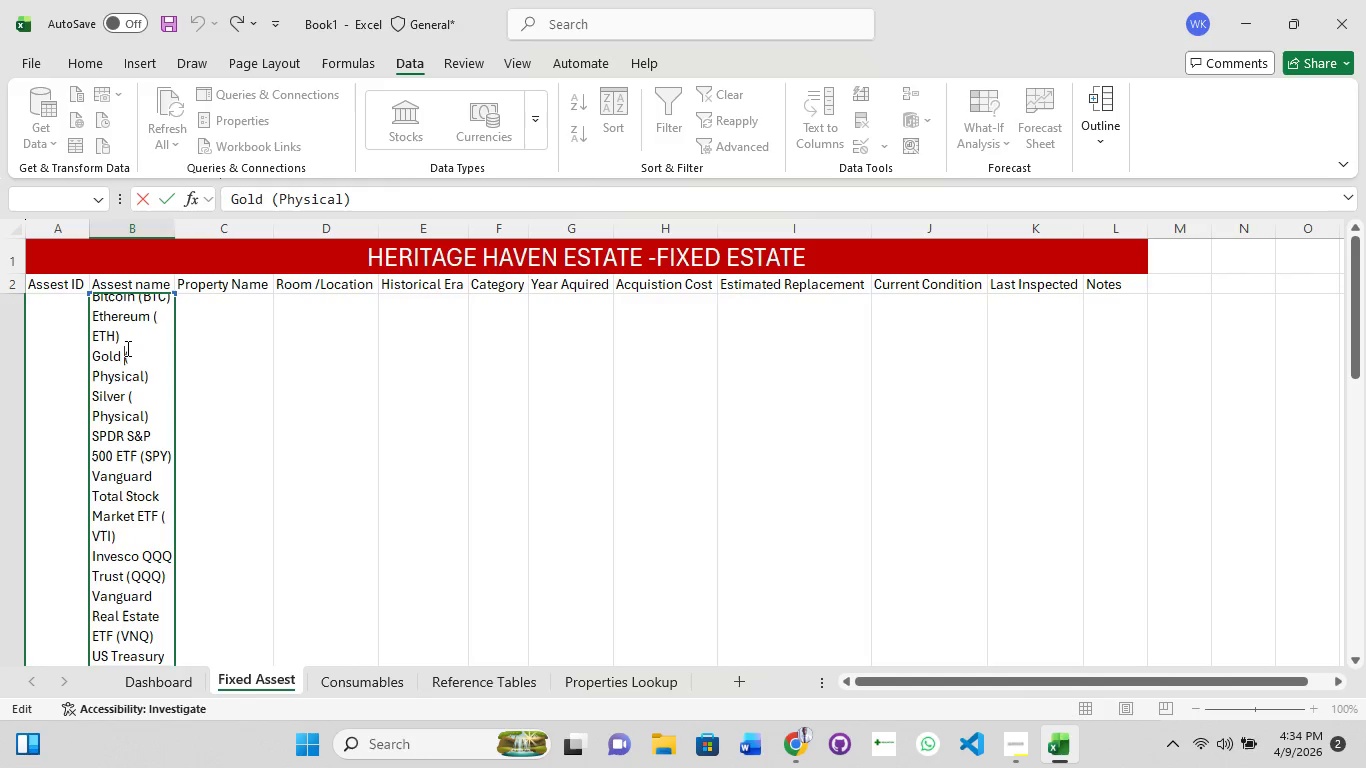 
scroll: coordinate [126, 348], scroll_direction: up, amount: 7.0
 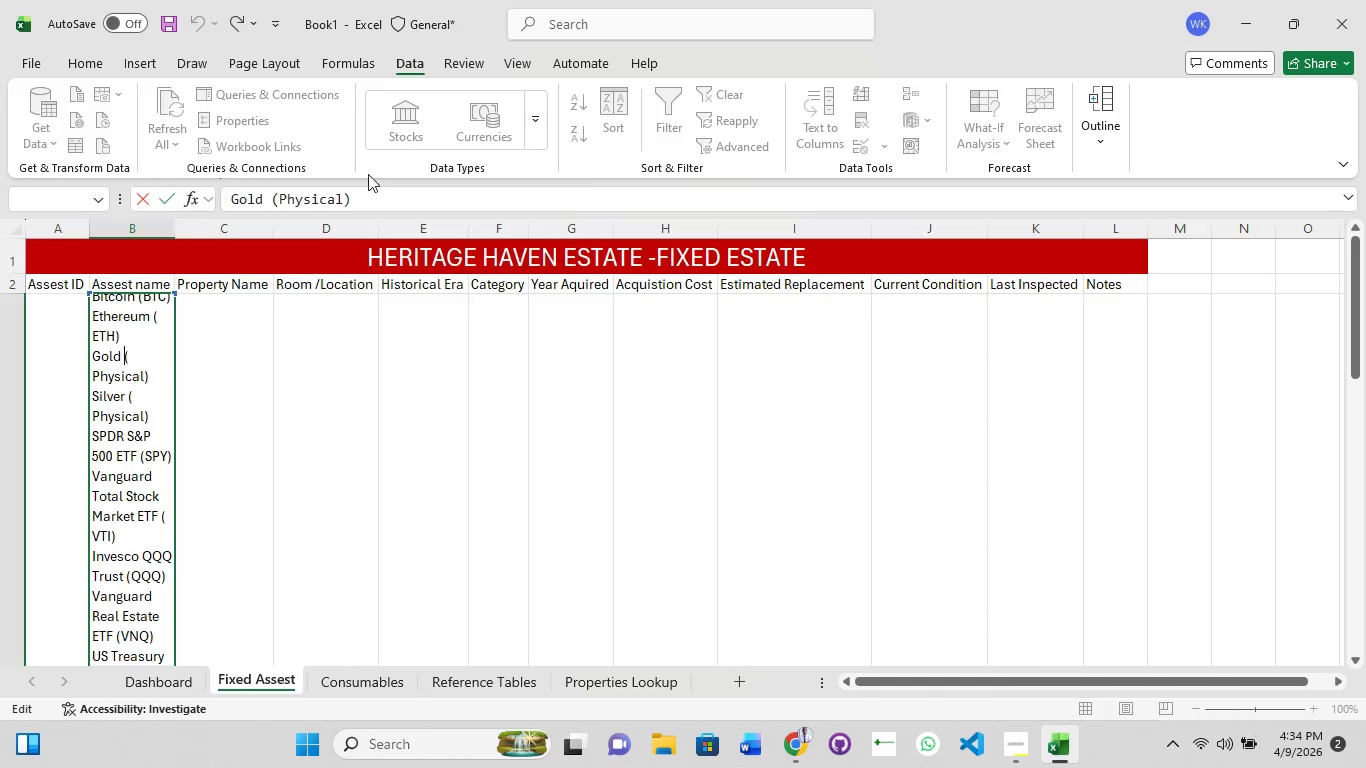 
left_click([368, 195])
 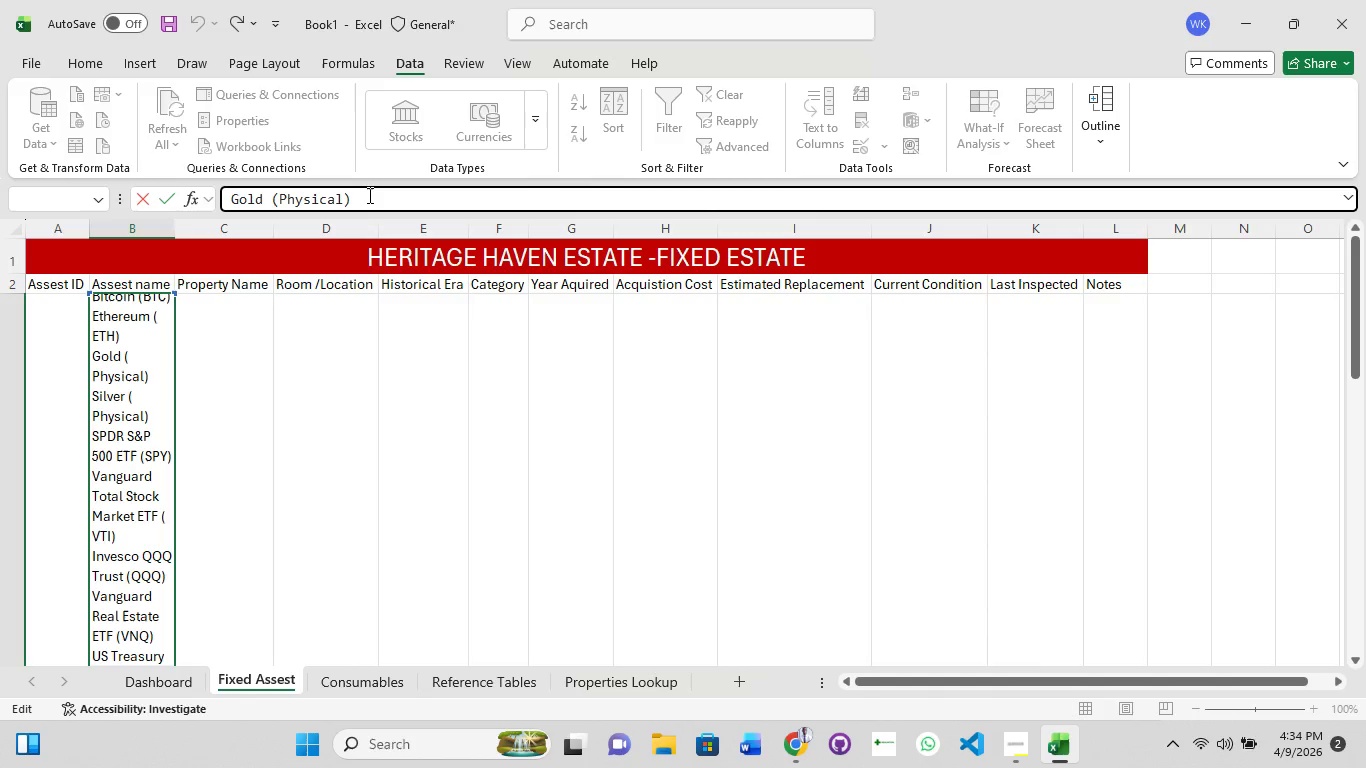 
left_click_drag(start_coordinate=[368, 195], to_coordinate=[195, 203])
 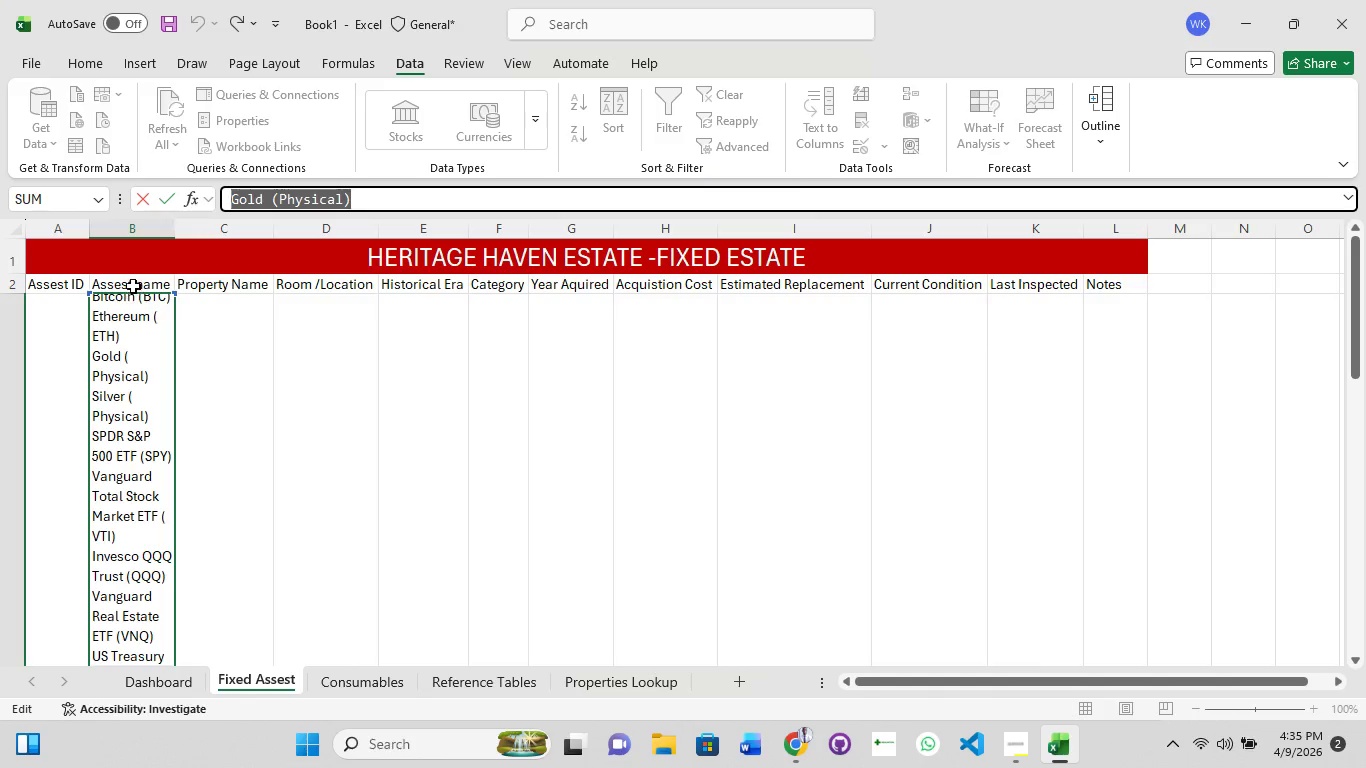 
wait(46.81)
 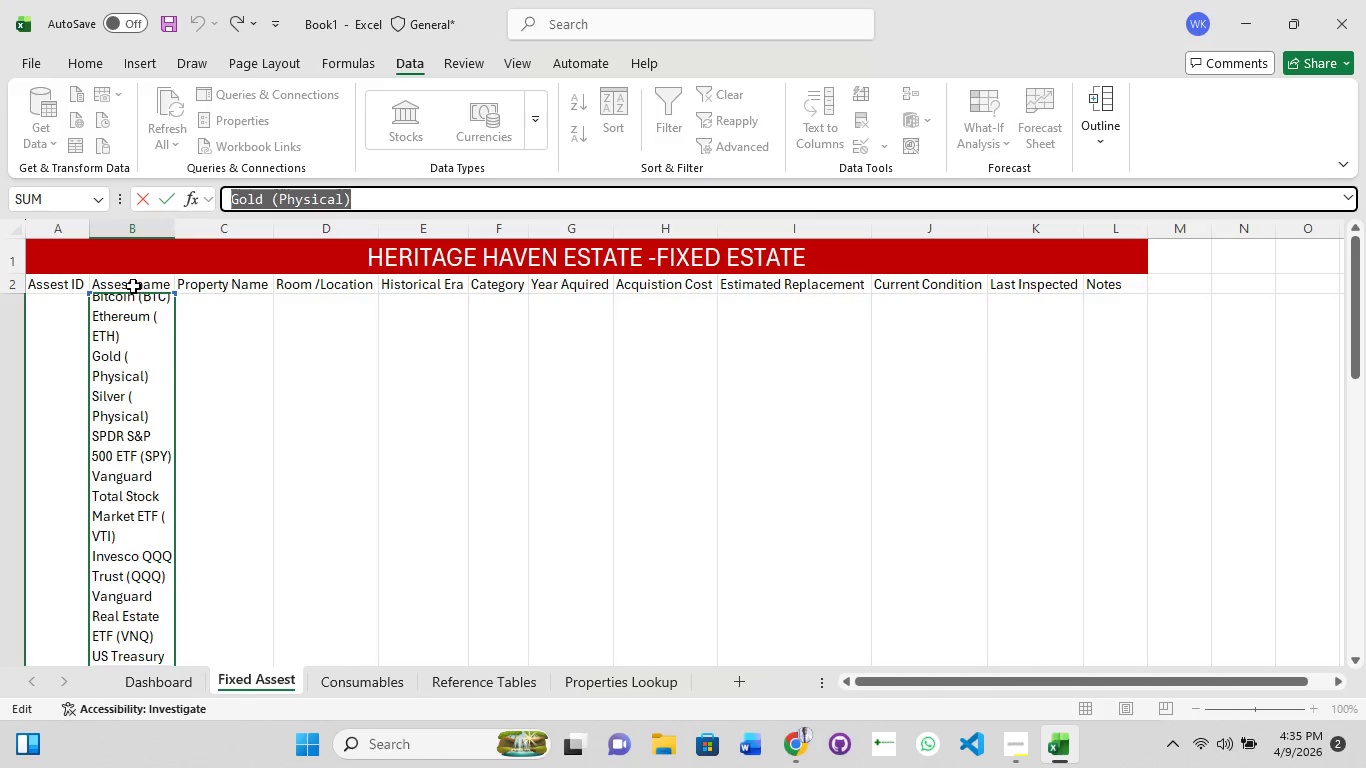 
type(=TEEX)
key(Backspace)
key(Backspace)
type(XTSPLIT()
 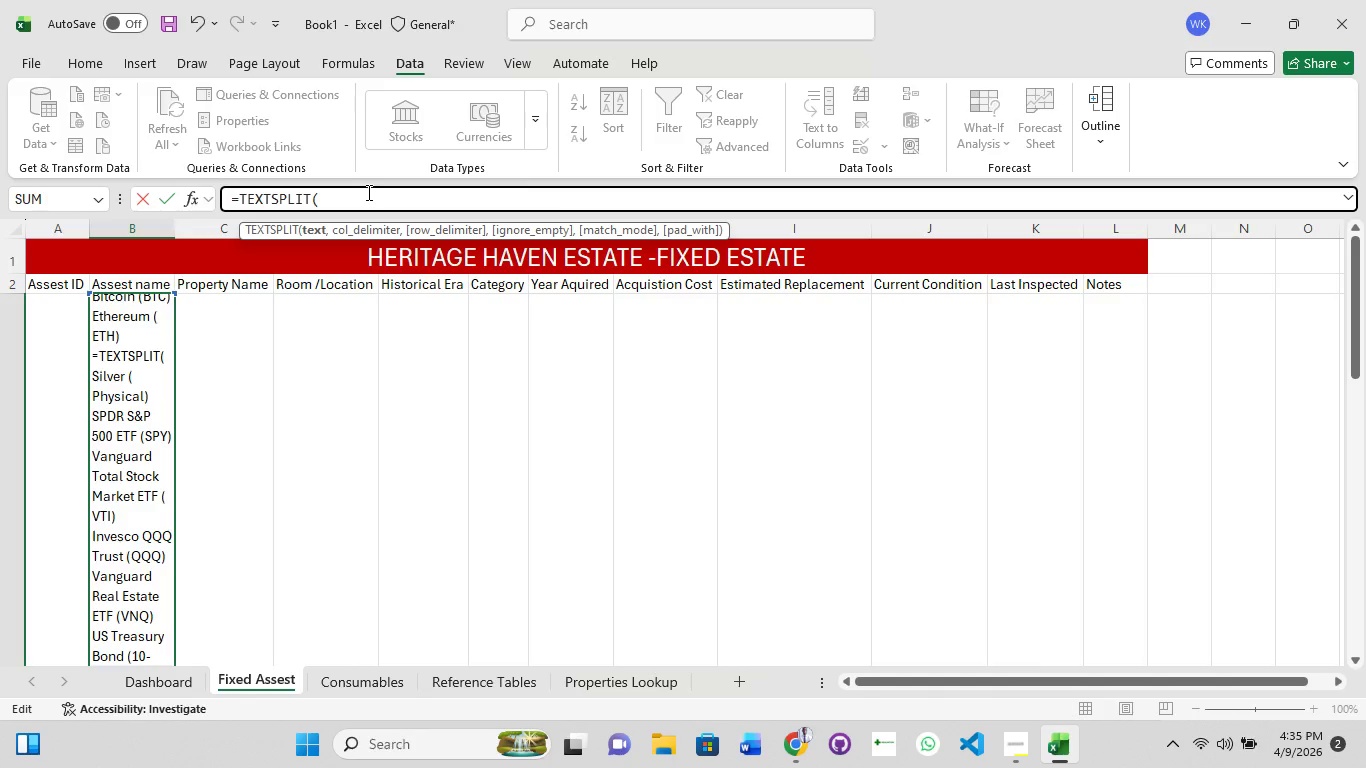 
type(B2, , CHAR)
 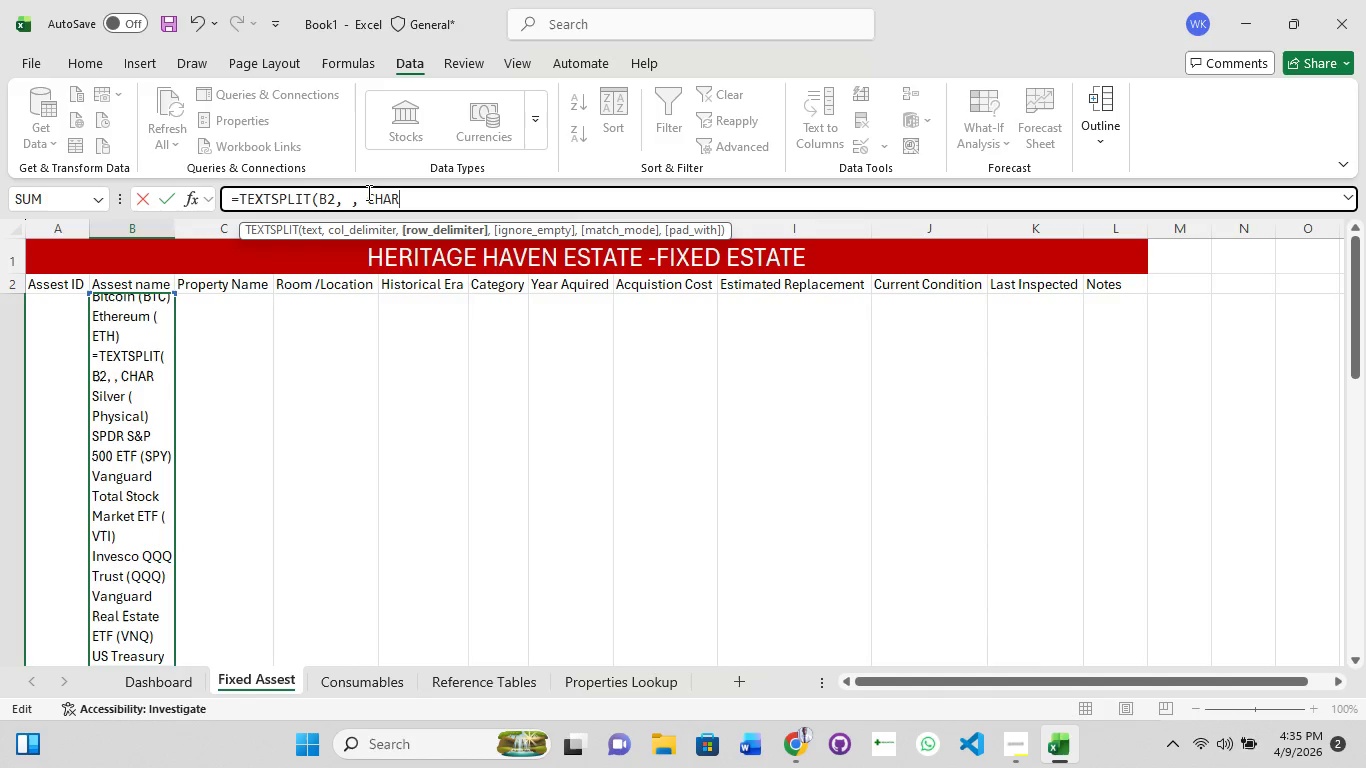 
type((10)))
 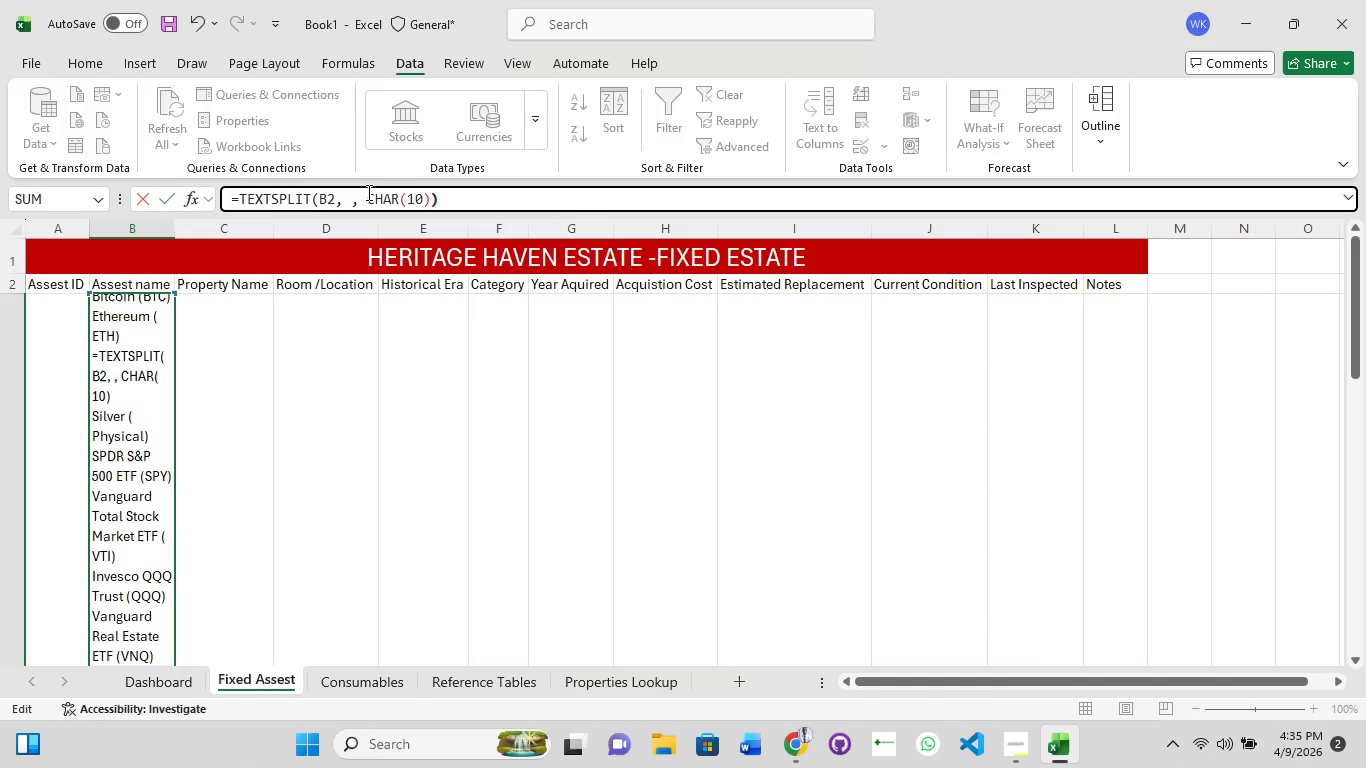 
key(Enter)
 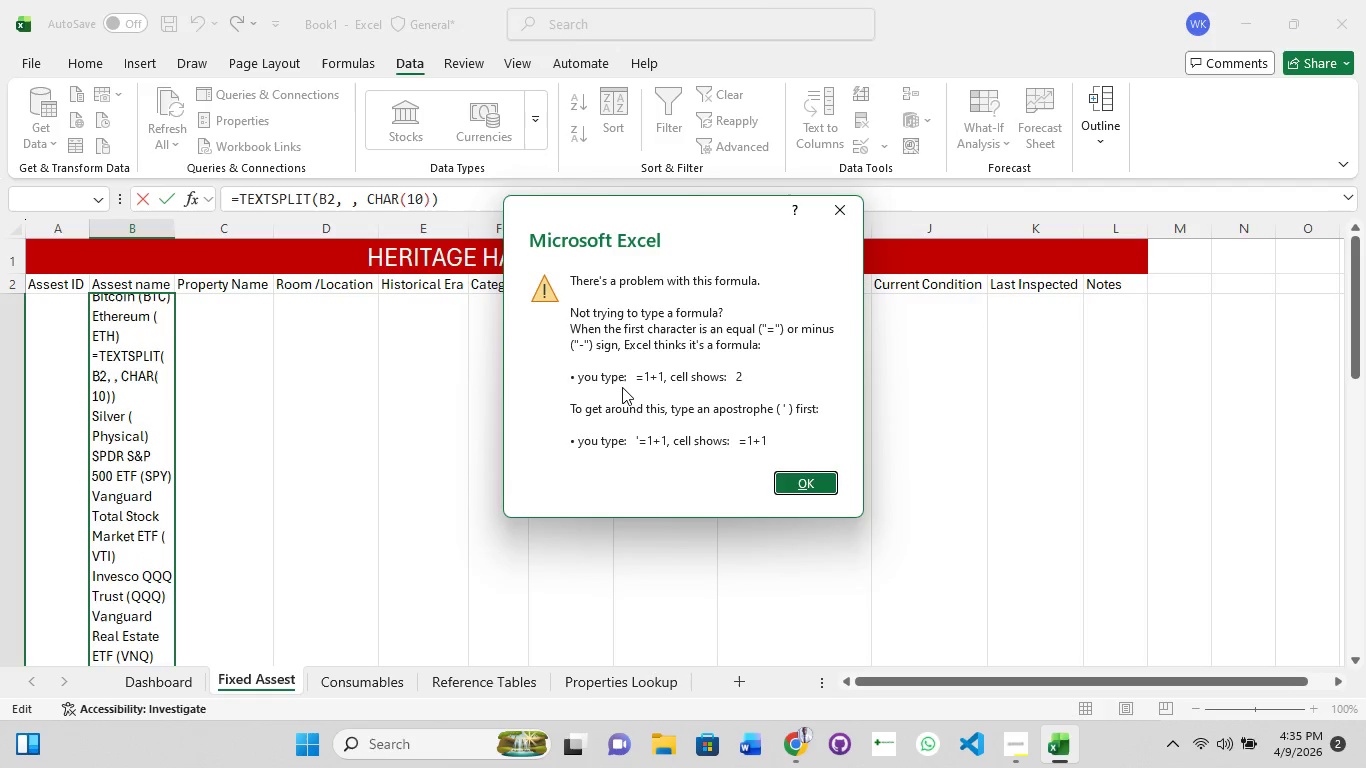 
wait(9.09)
 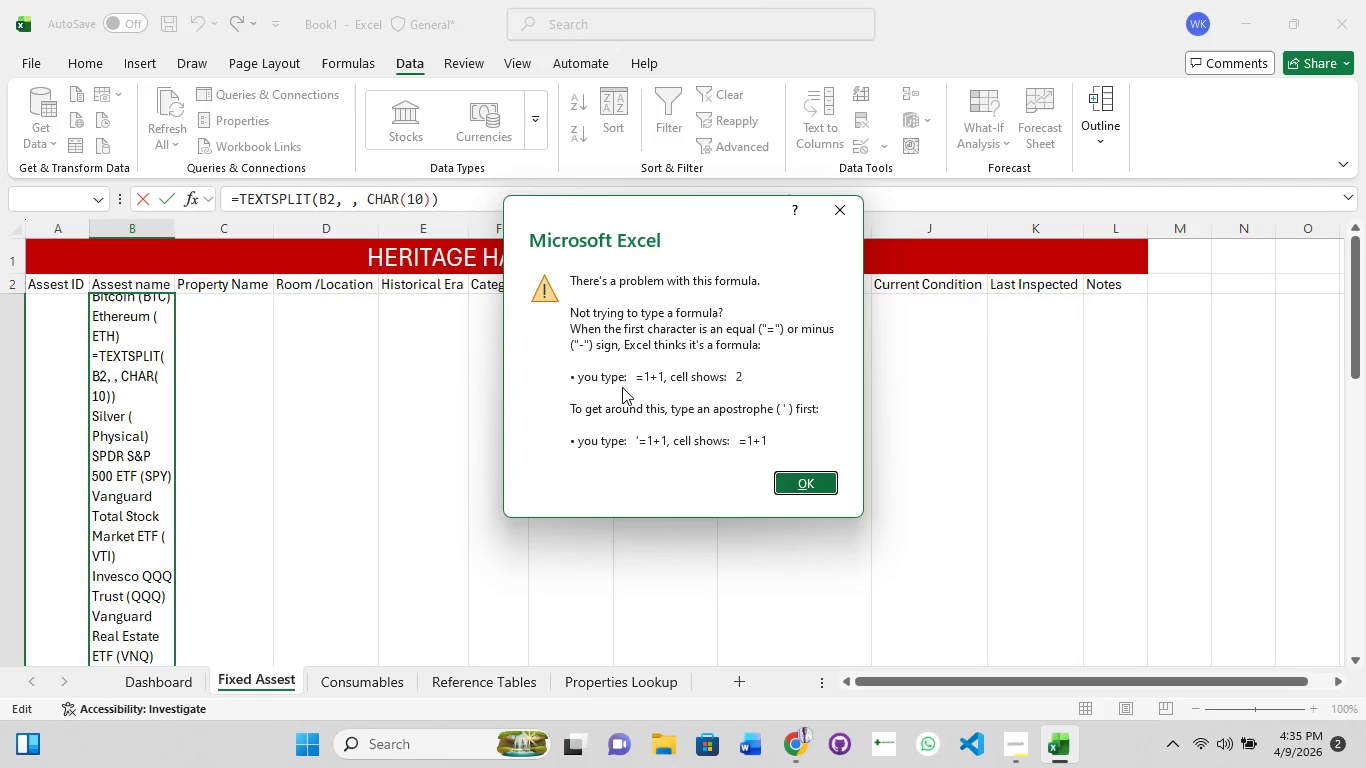 
left_click([811, 489])
 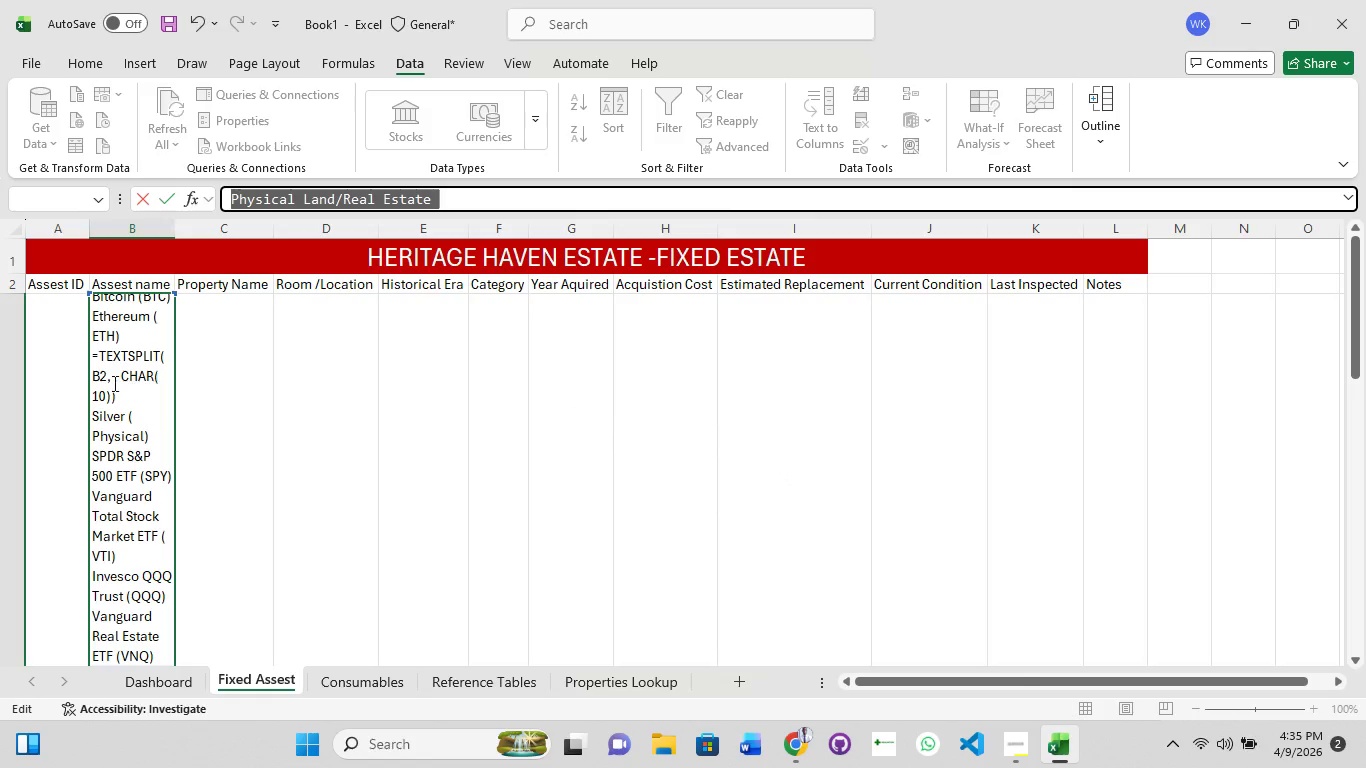 
scroll: coordinate [91, 367], scroll_direction: up, amount: 3.0
 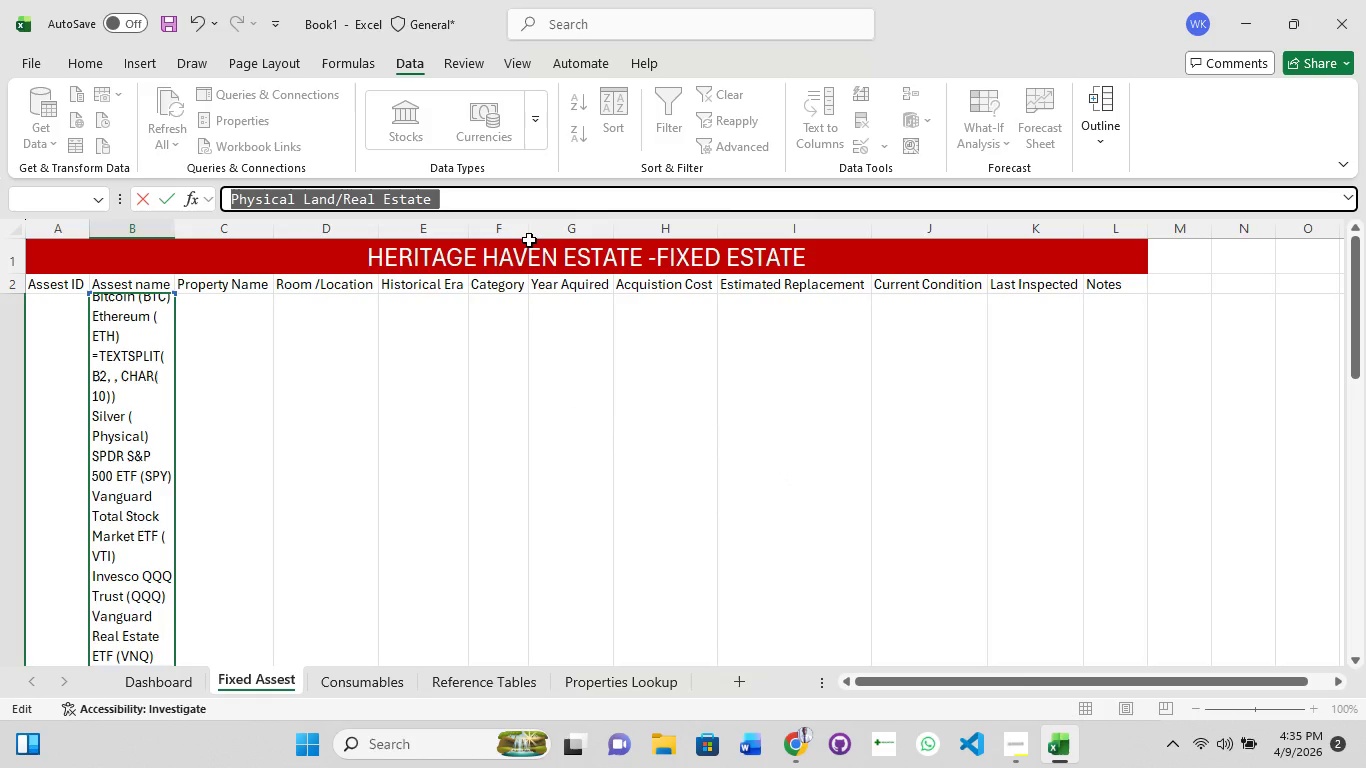 
key(Control+Z)
 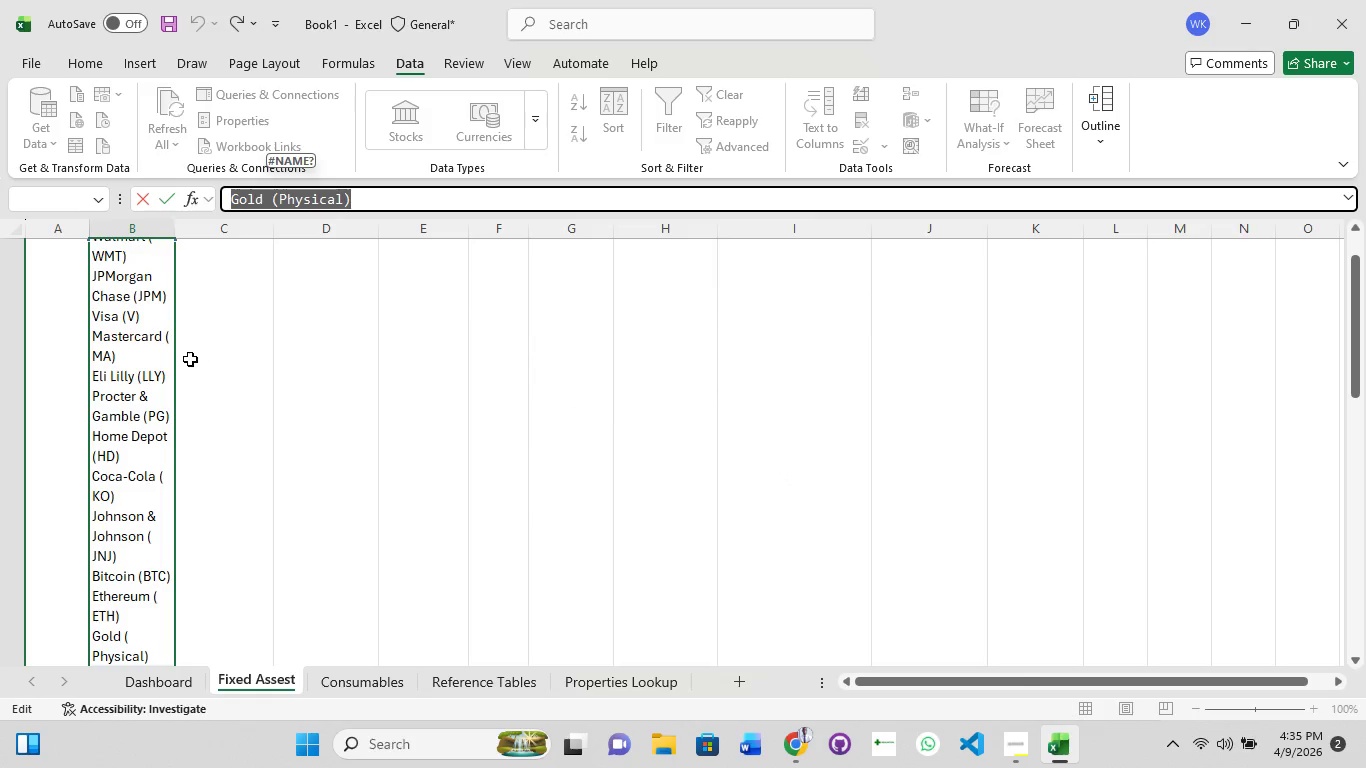 
key(Control+Z)
 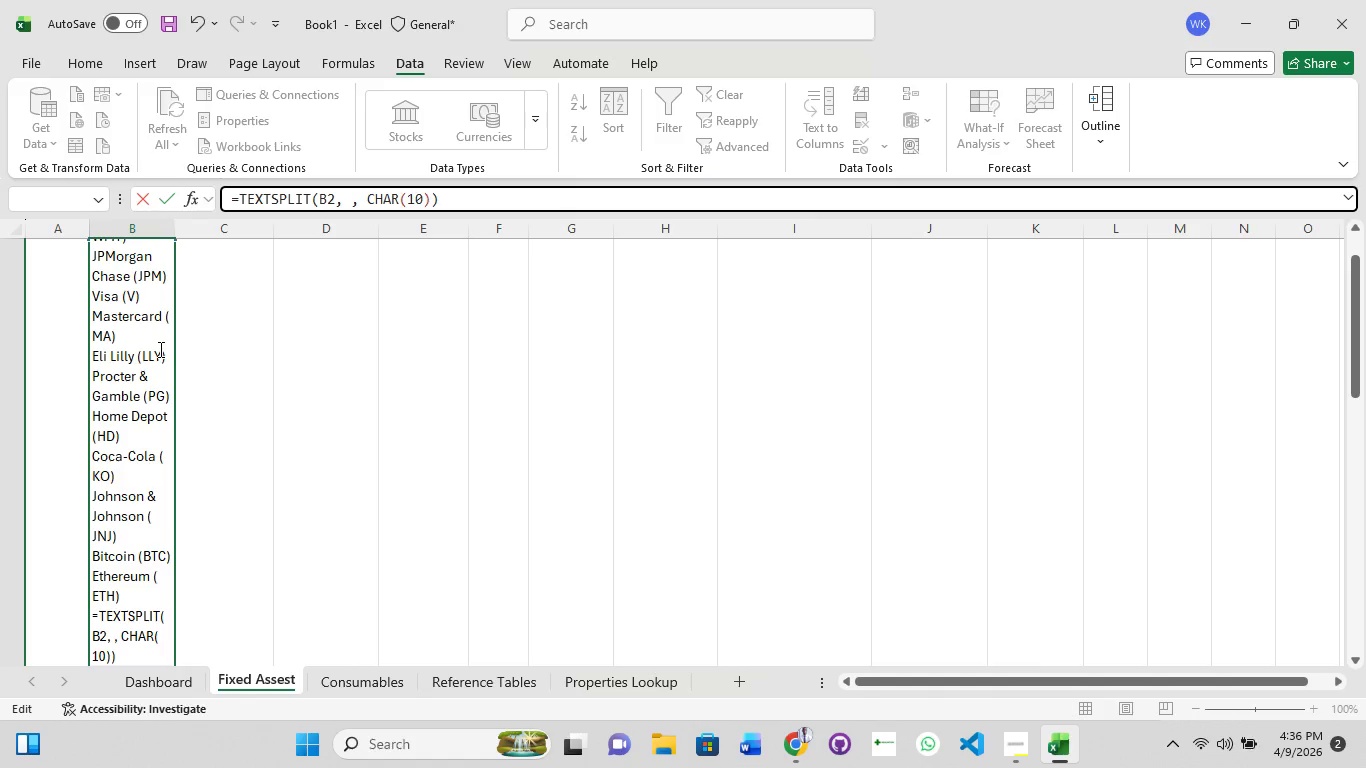 
scroll: coordinate [160, 349], scroll_direction: up, amount: 5.0
 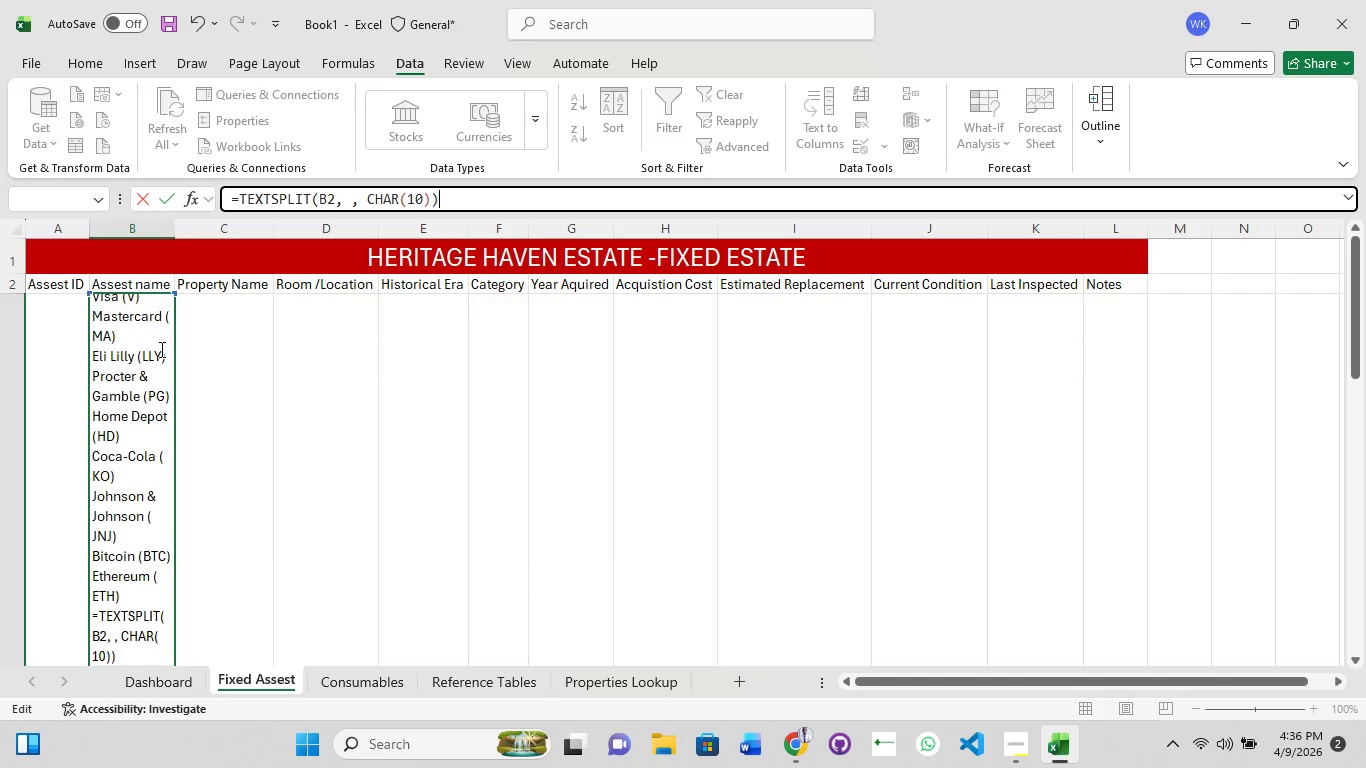 
left_click([160, 349])
 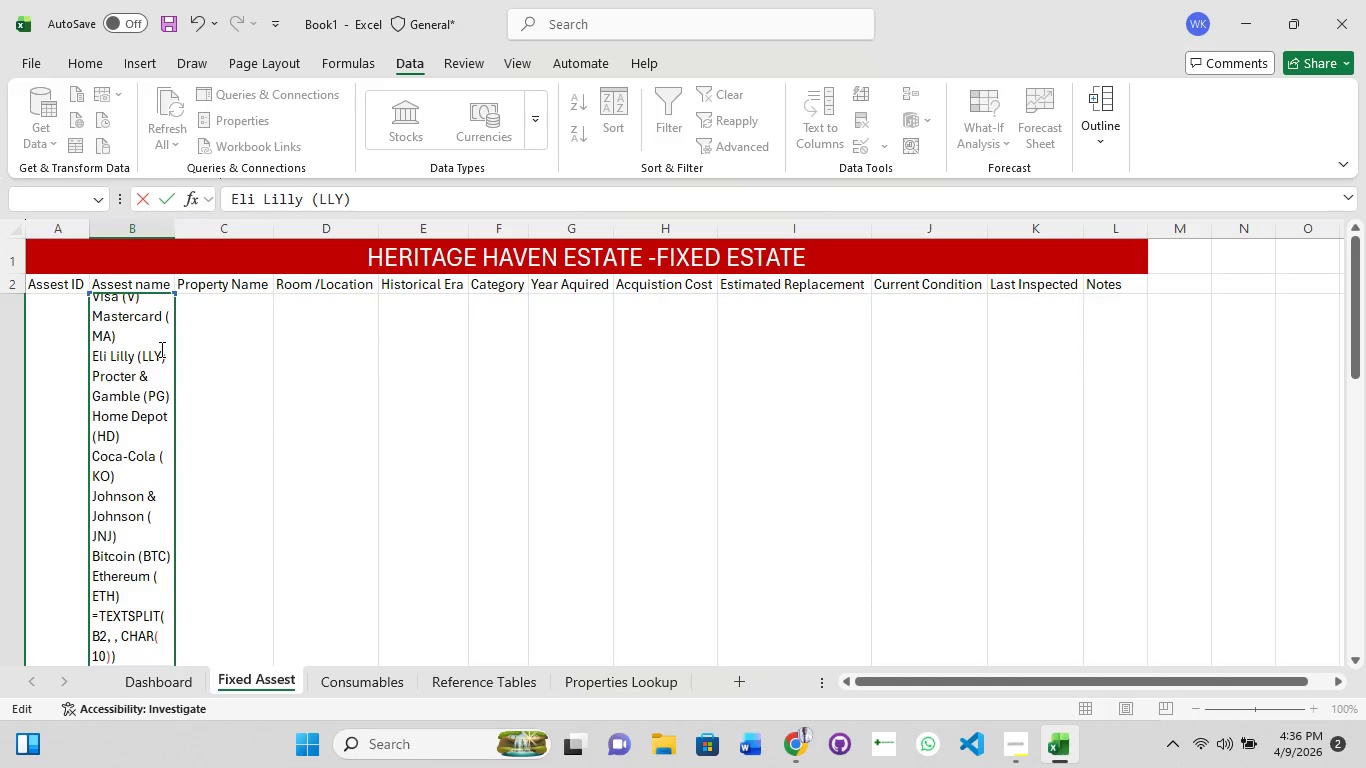 
key(Control+A)
 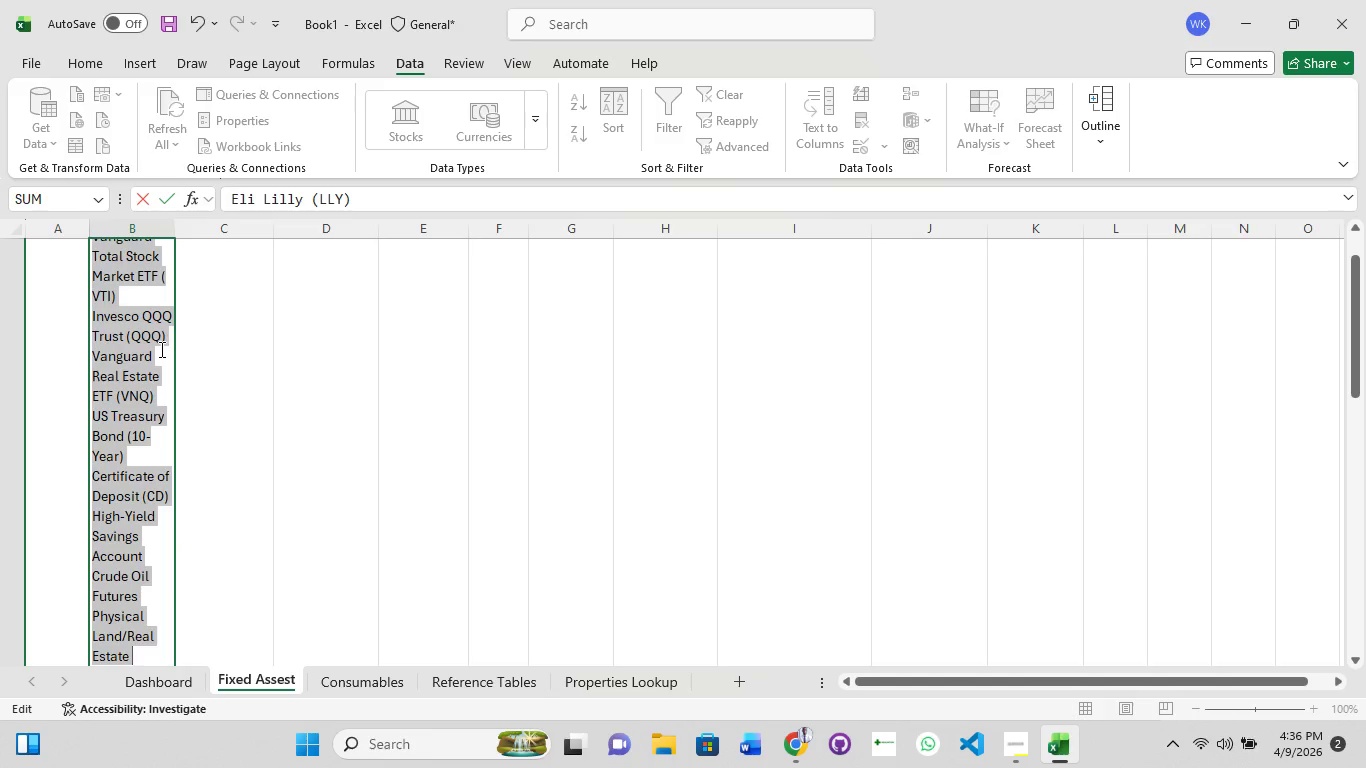 
key(Backspace)
 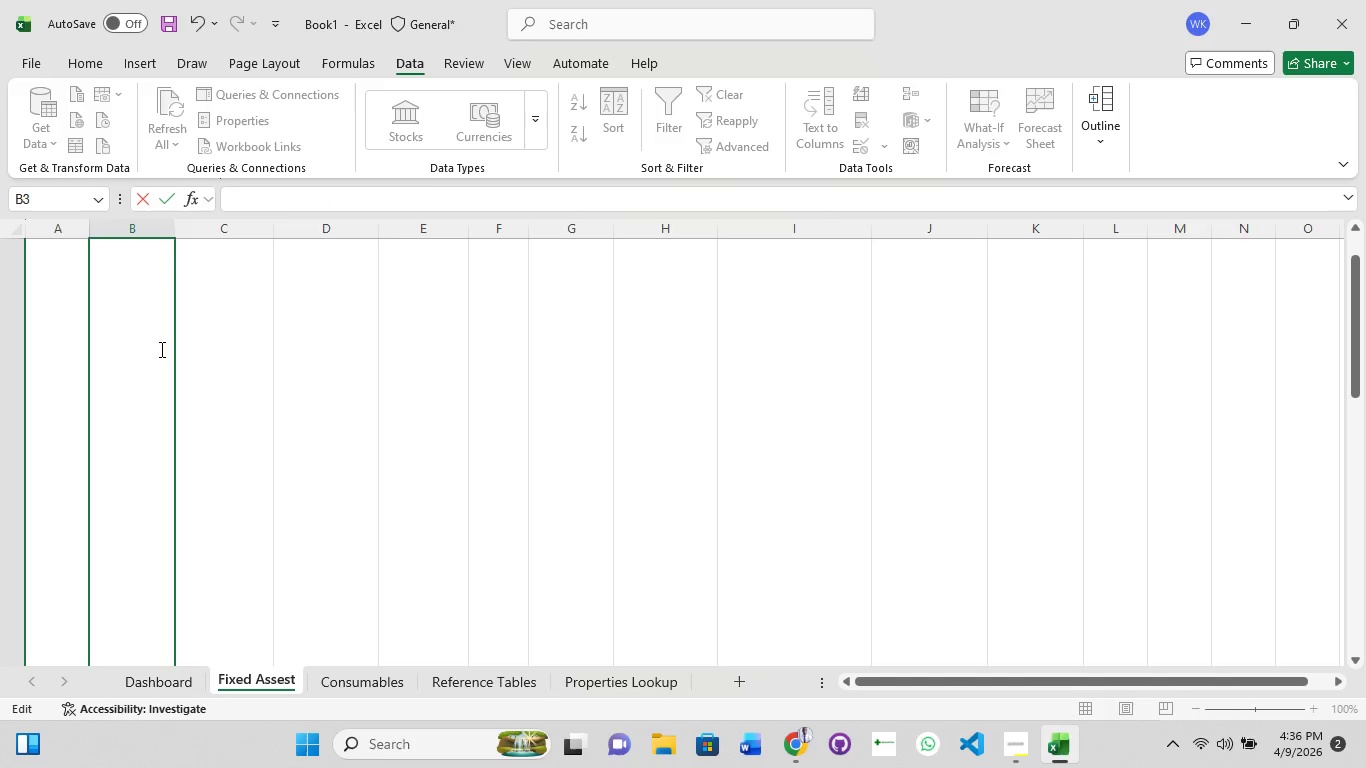 
key(Backspace)
 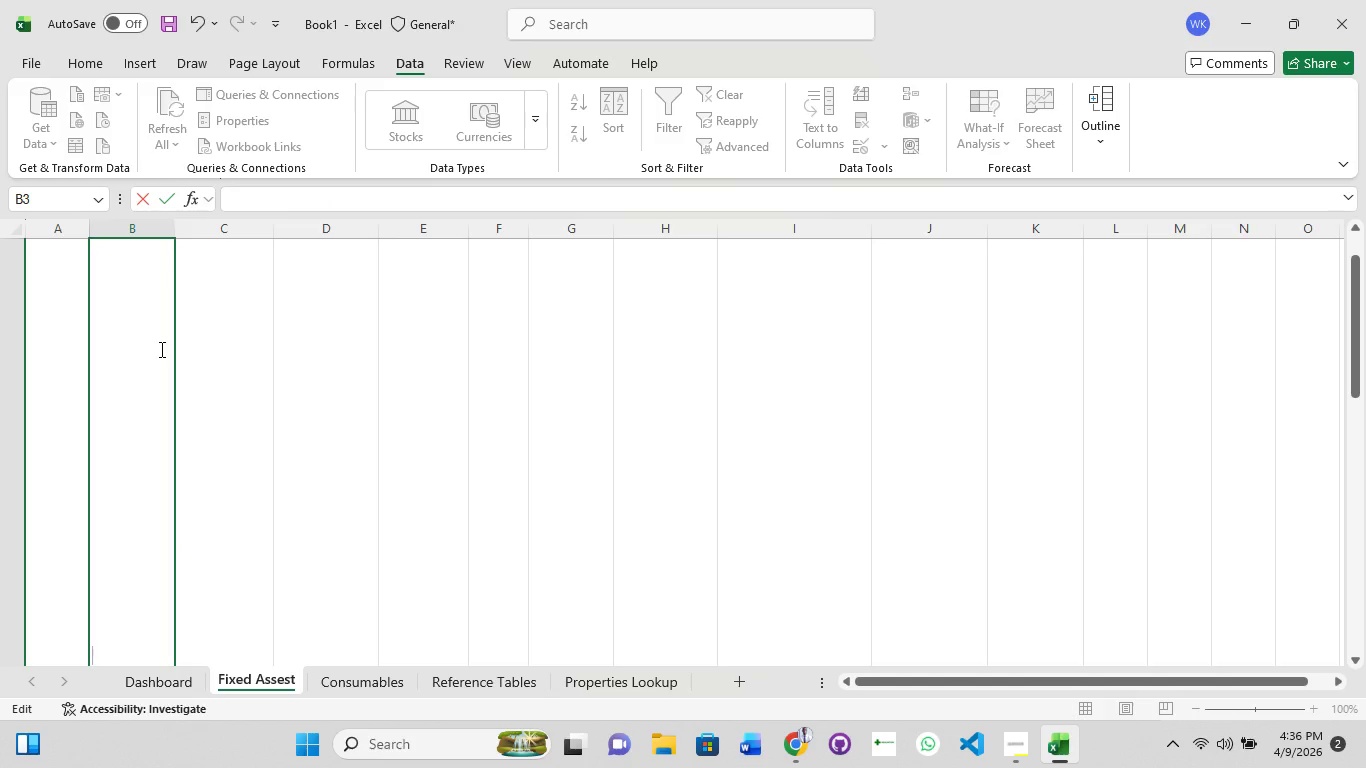 
key(Backspace)
 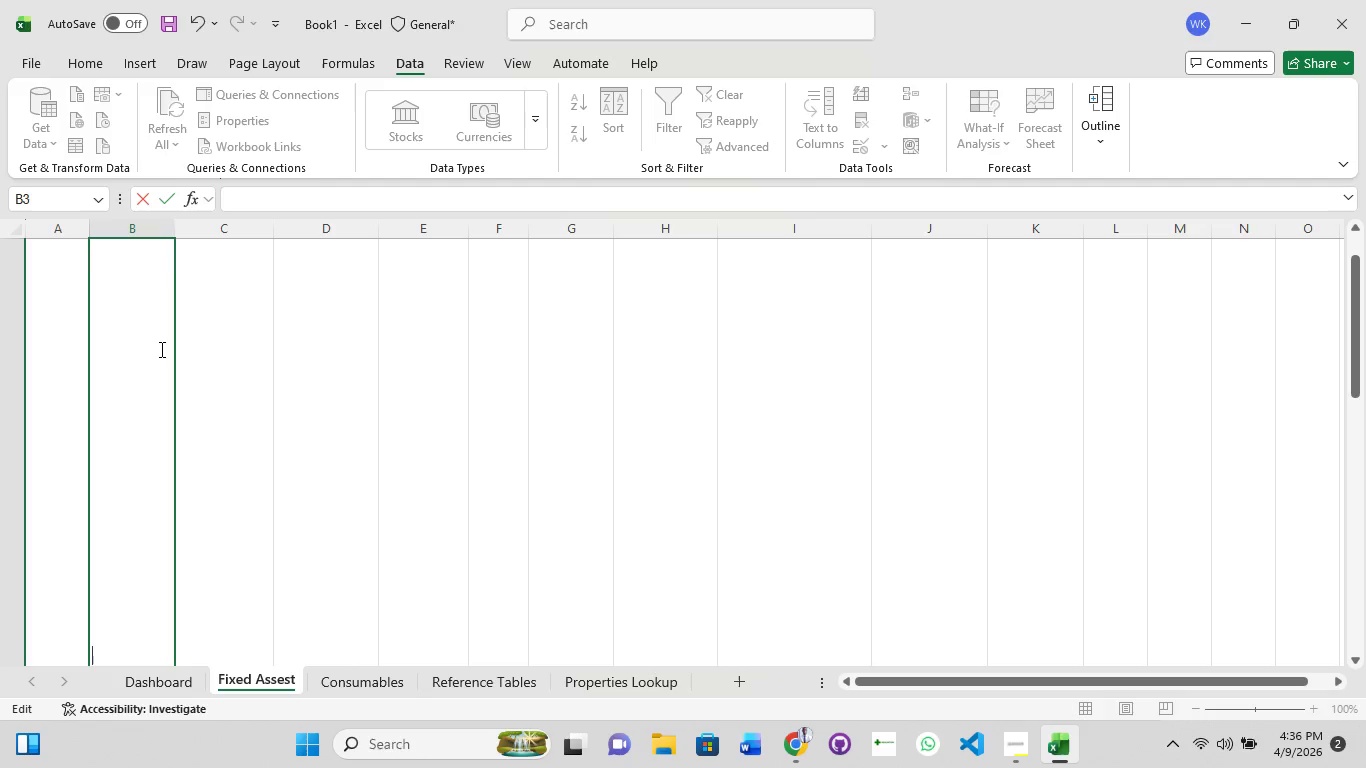 
key(Backspace)
 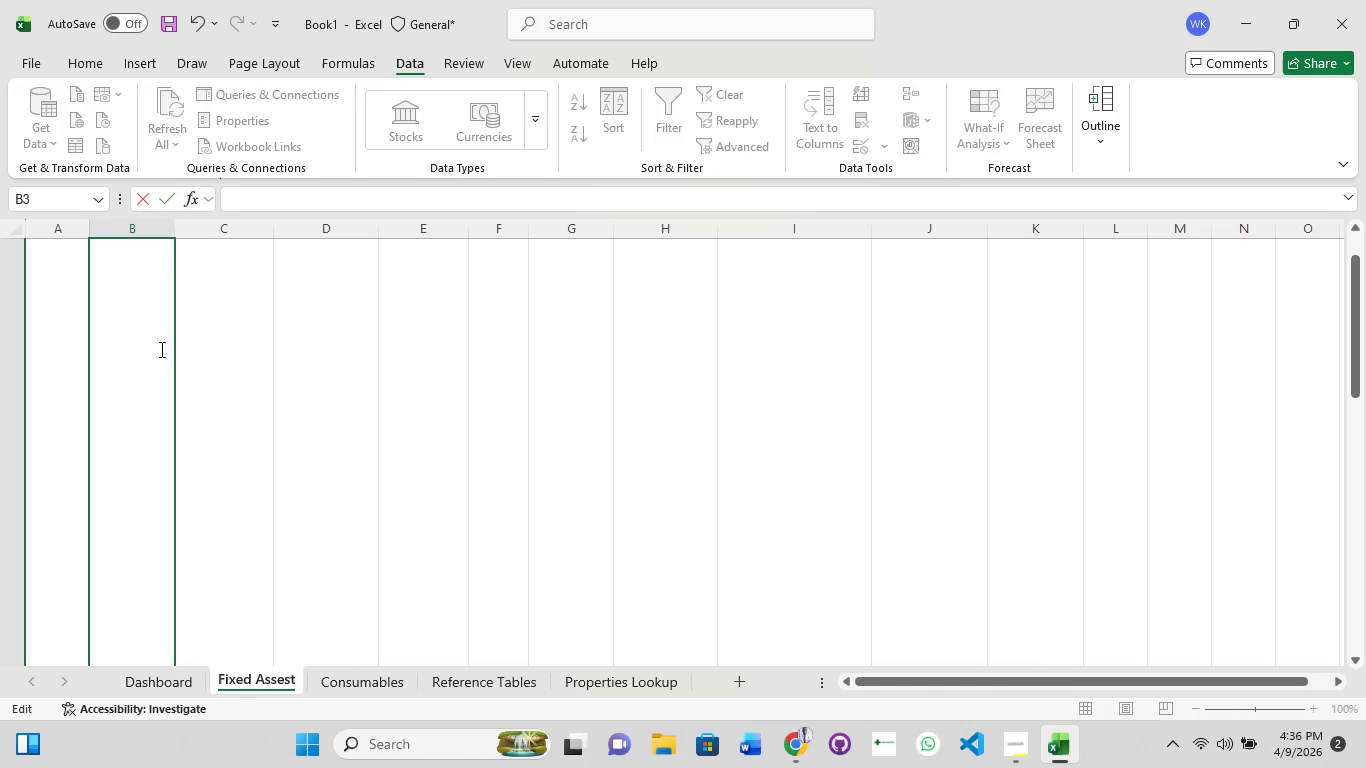 
key(Backspace)
 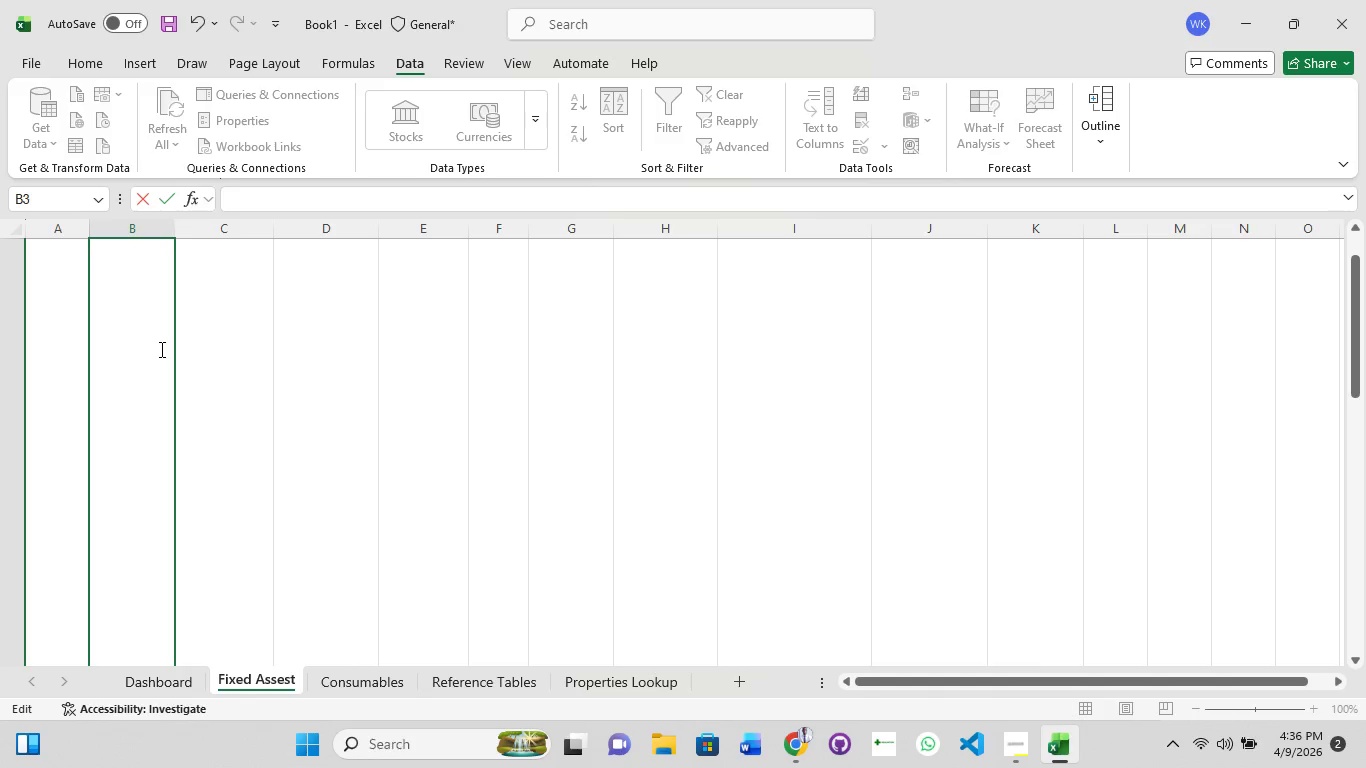 
scroll: coordinate [160, 349], scroll_direction: down, amount: 4.0
 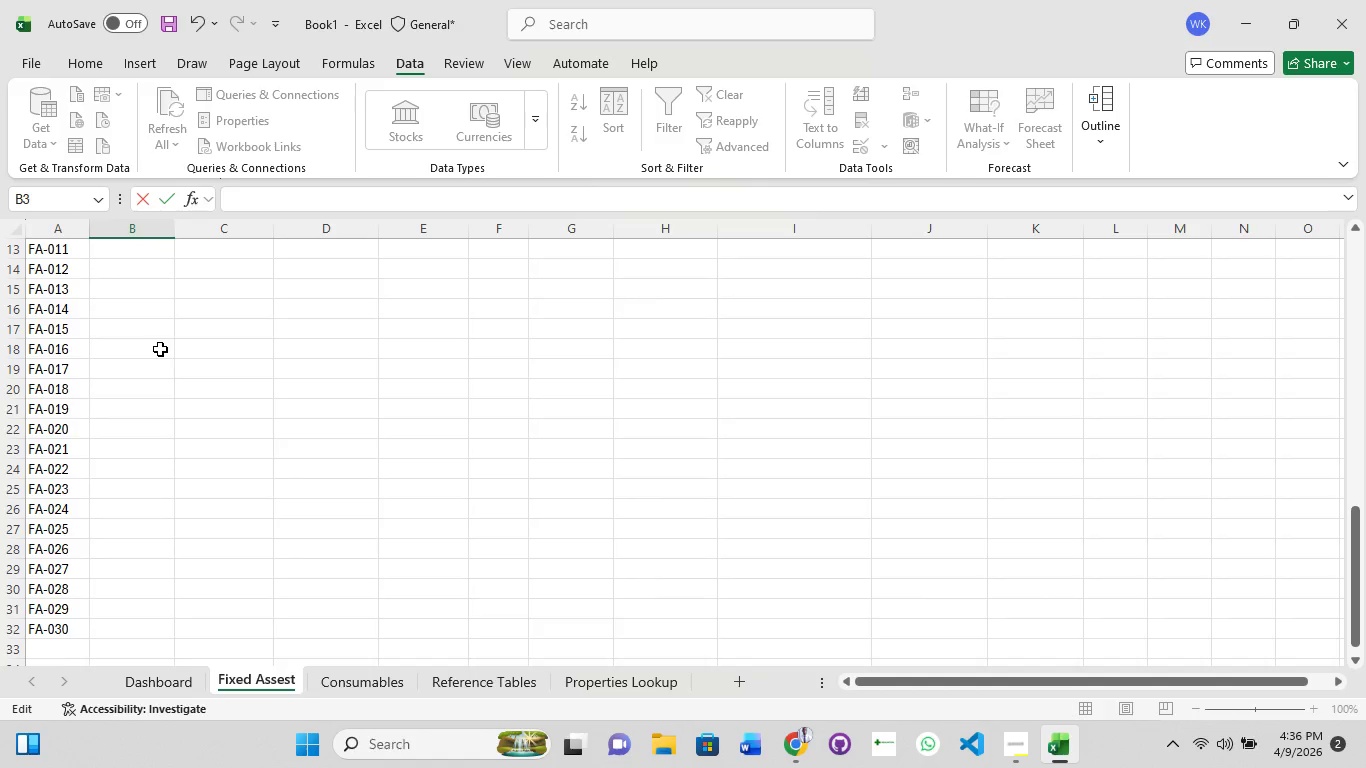 
scroll: coordinate [160, 349], scroll_direction: up, amount: 5.0
 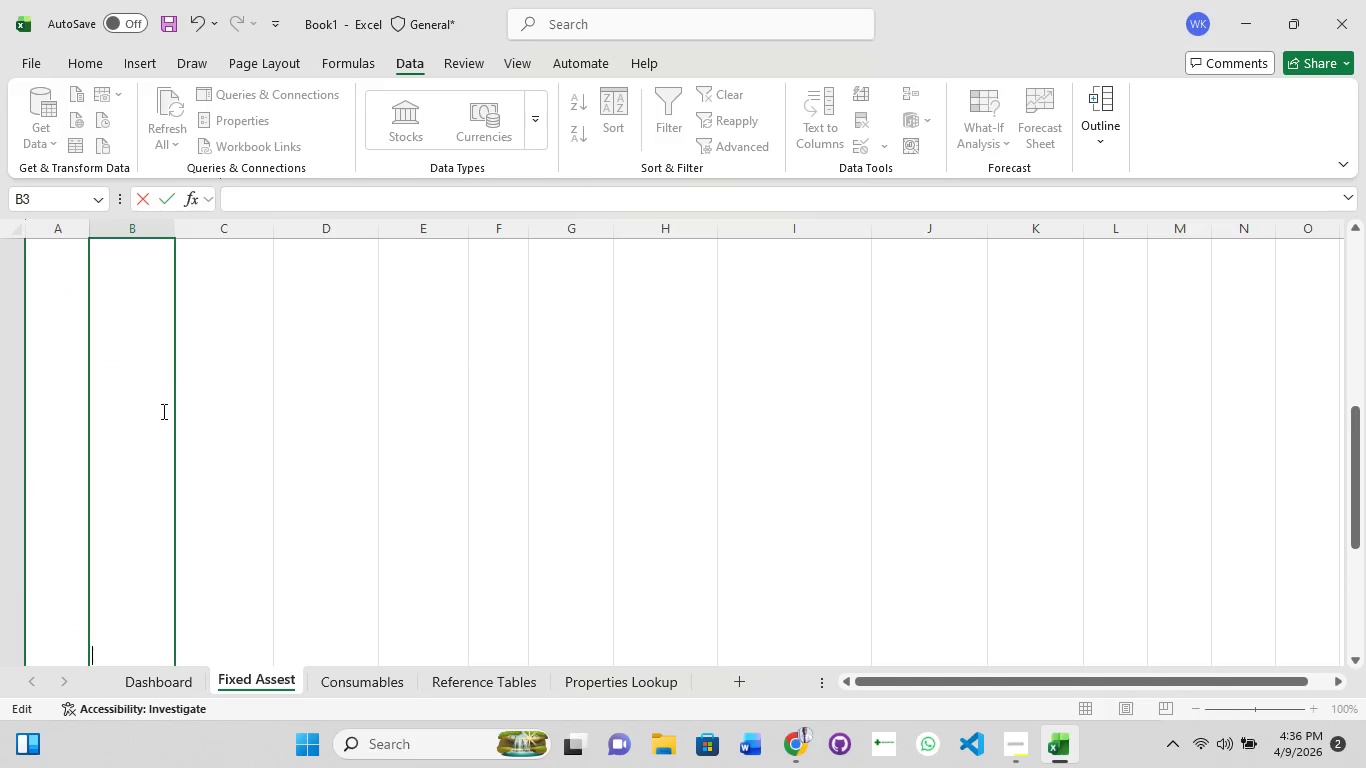 
scroll: coordinate [163, 416], scroll_direction: down, amount: 2.0
 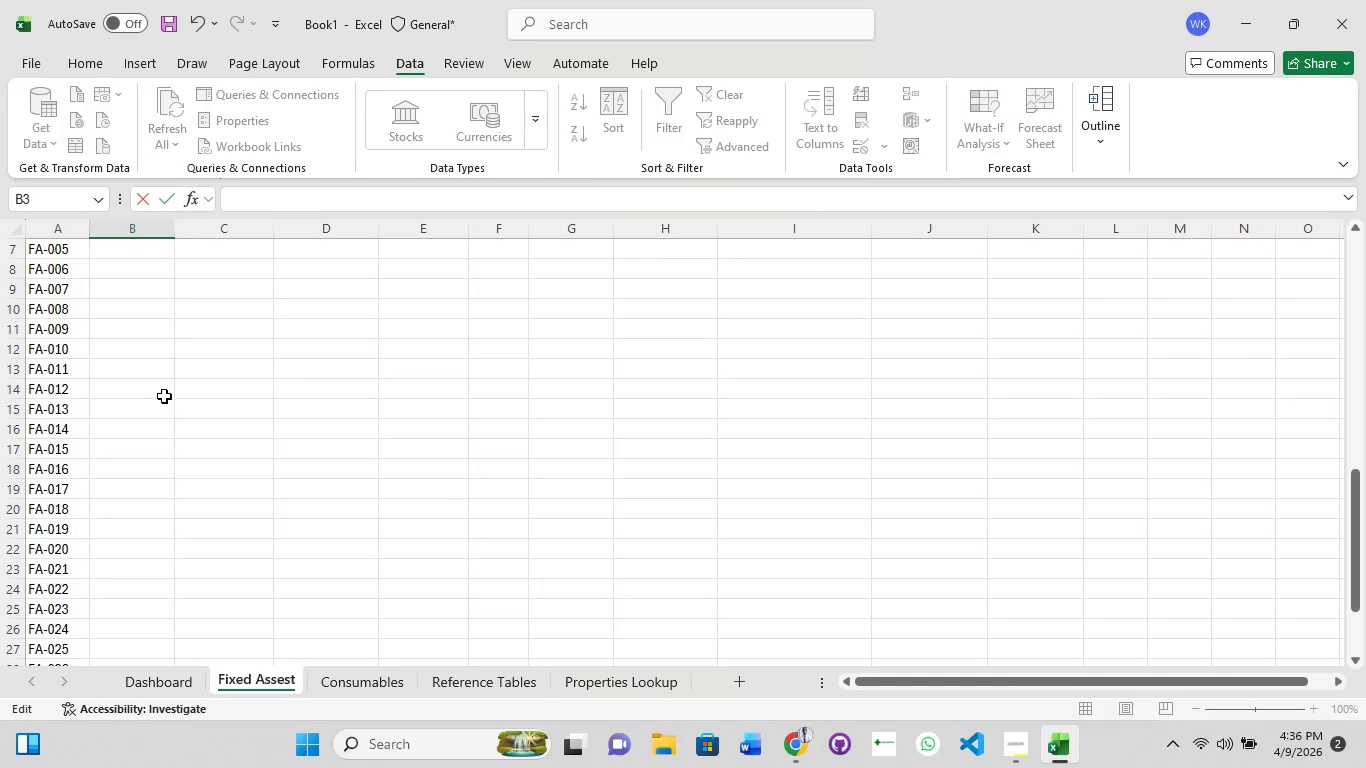 
scroll: coordinate [164, 383], scroll_direction: up, amount: 2.0
 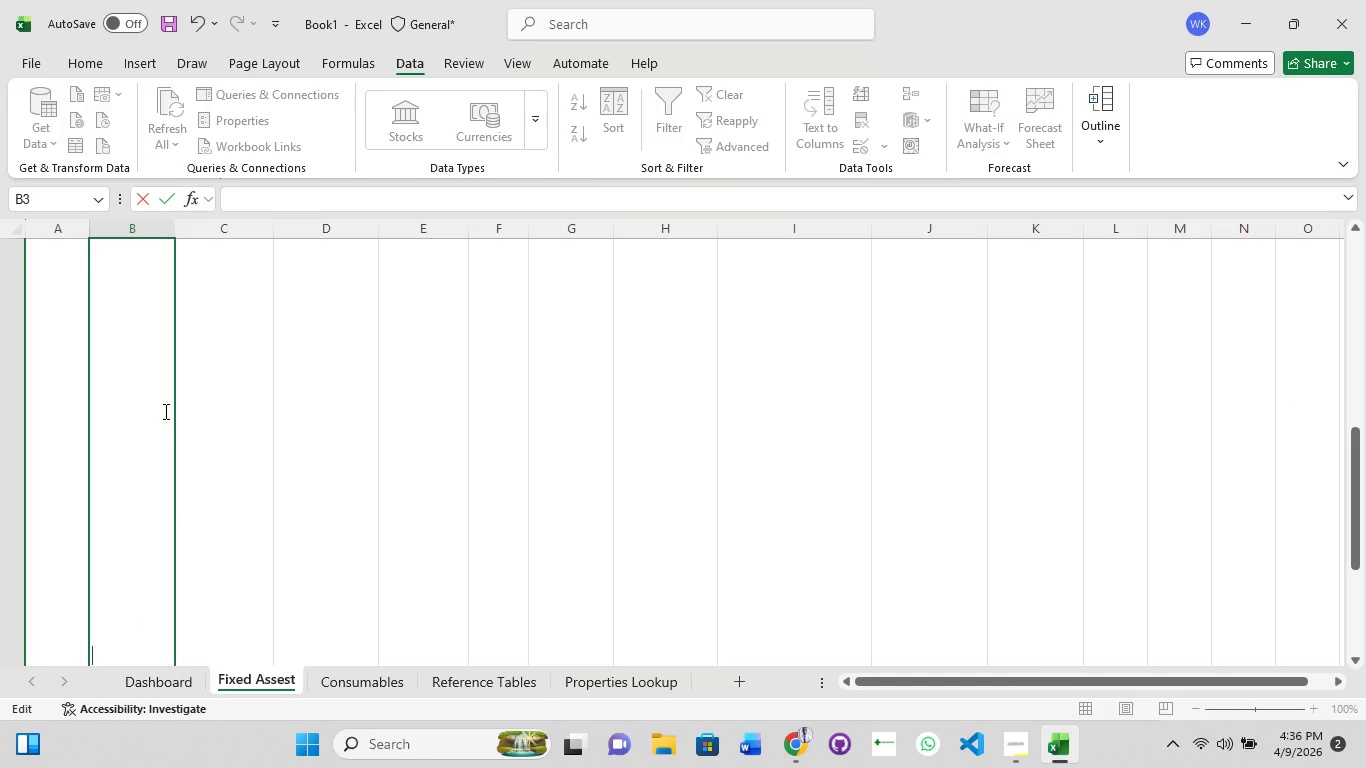 
scroll: coordinate [164, 426], scroll_direction: down, amount: 1.0
 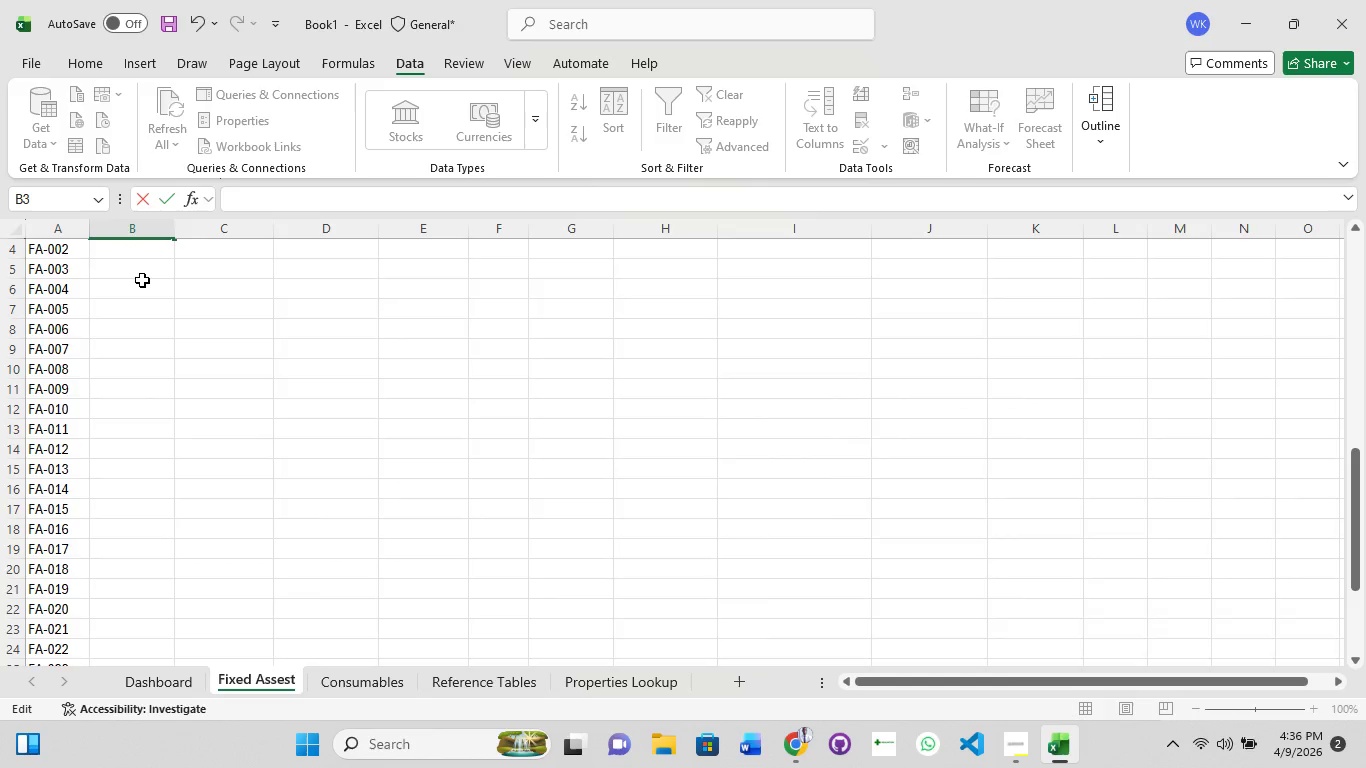 
scroll: coordinate [142, 280], scroll_direction: up, amount: 1.0
 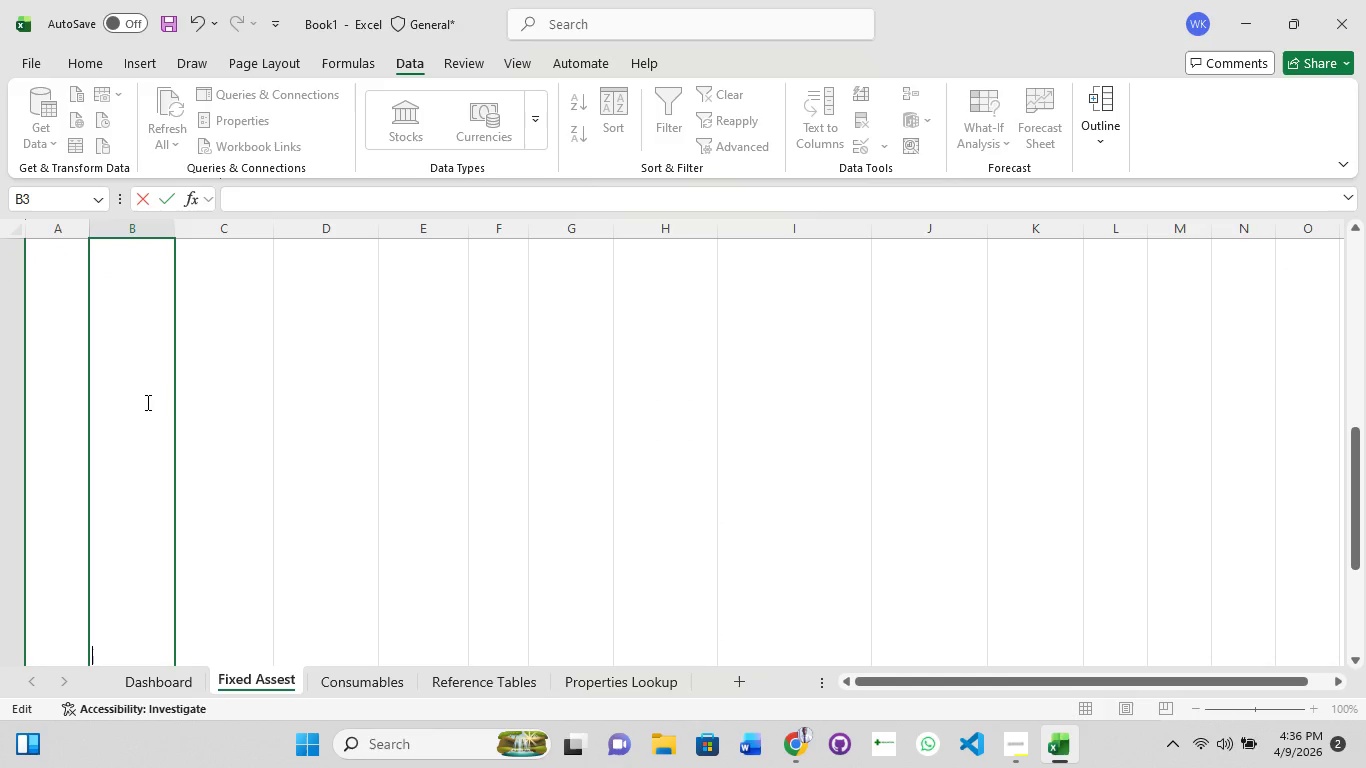 
scroll: coordinate [146, 402], scroll_direction: down, amount: 1.0
 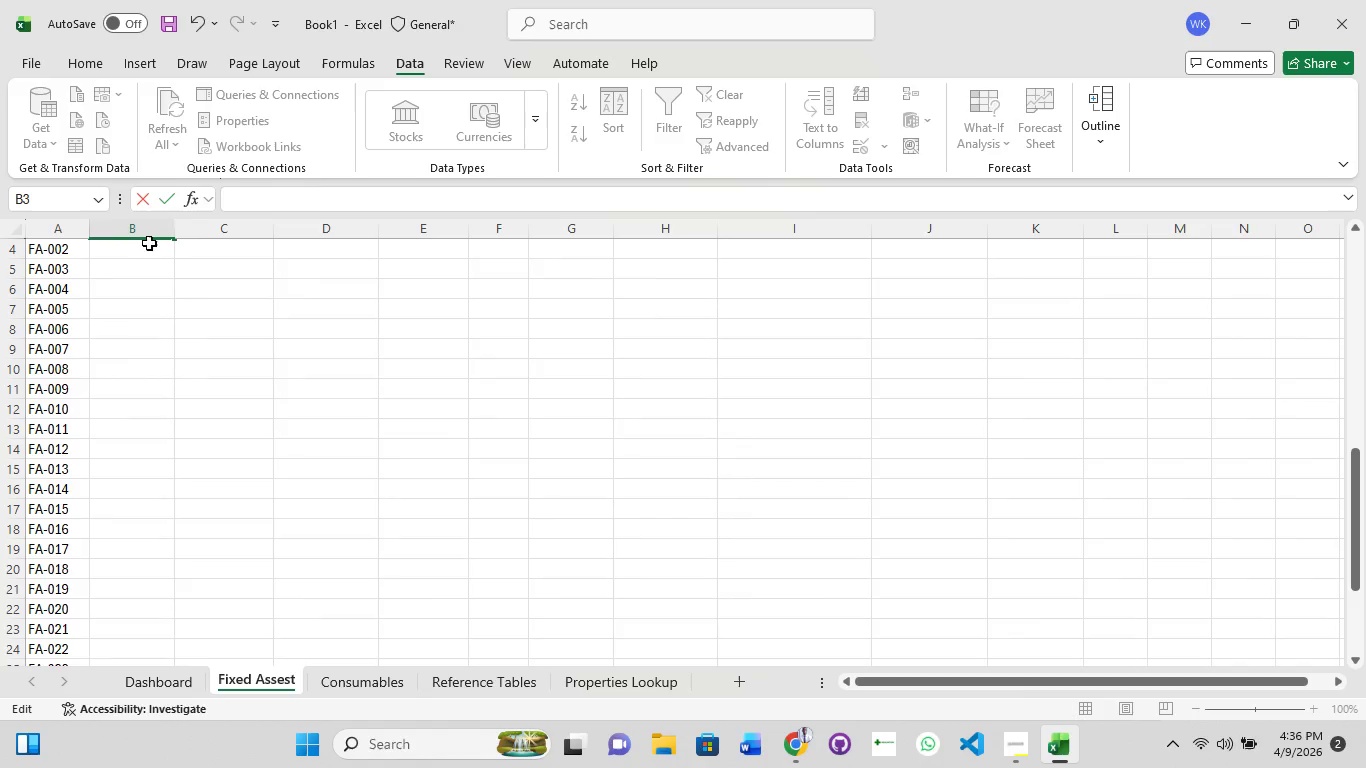 
scroll: coordinate [137, 297], scroll_direction: up, amount: 1.0
 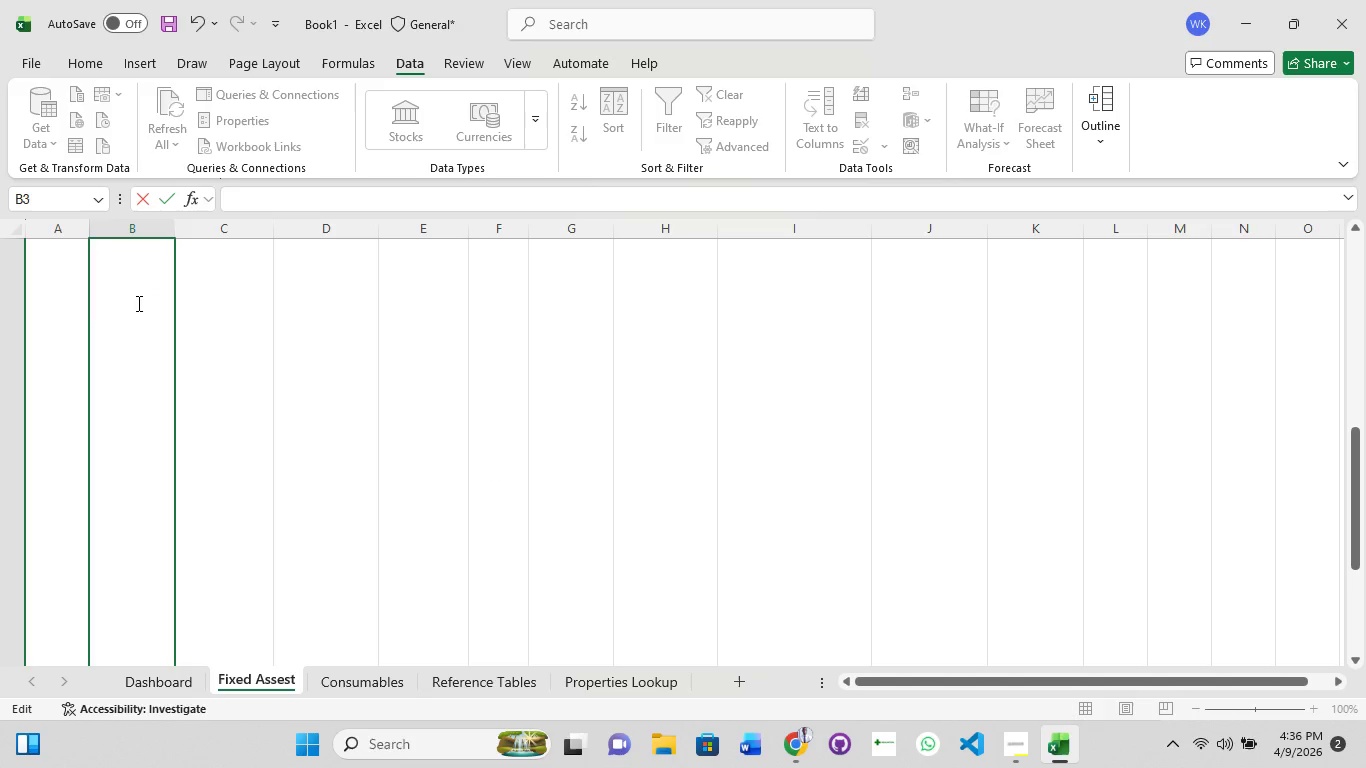 
hold_key(key=Z, duration=0.62)
 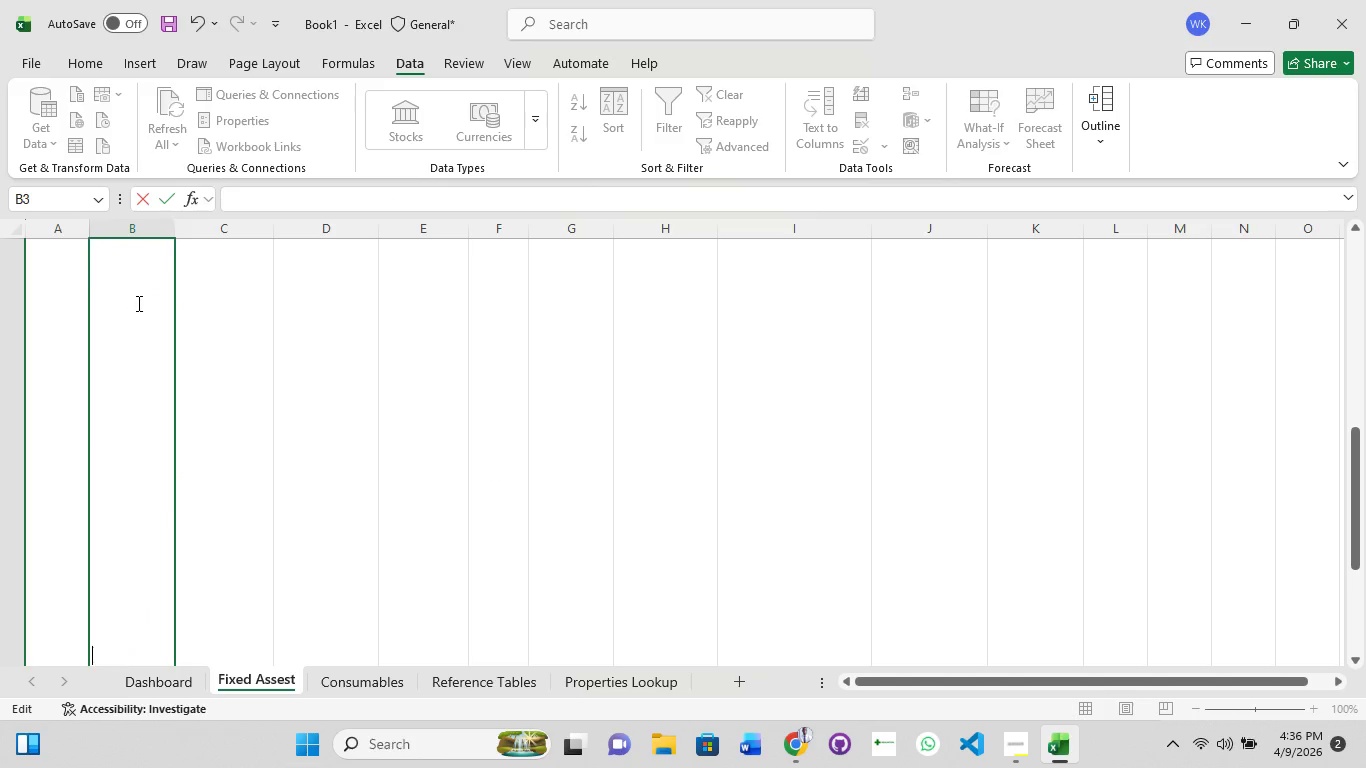 
key(Control+Z)
 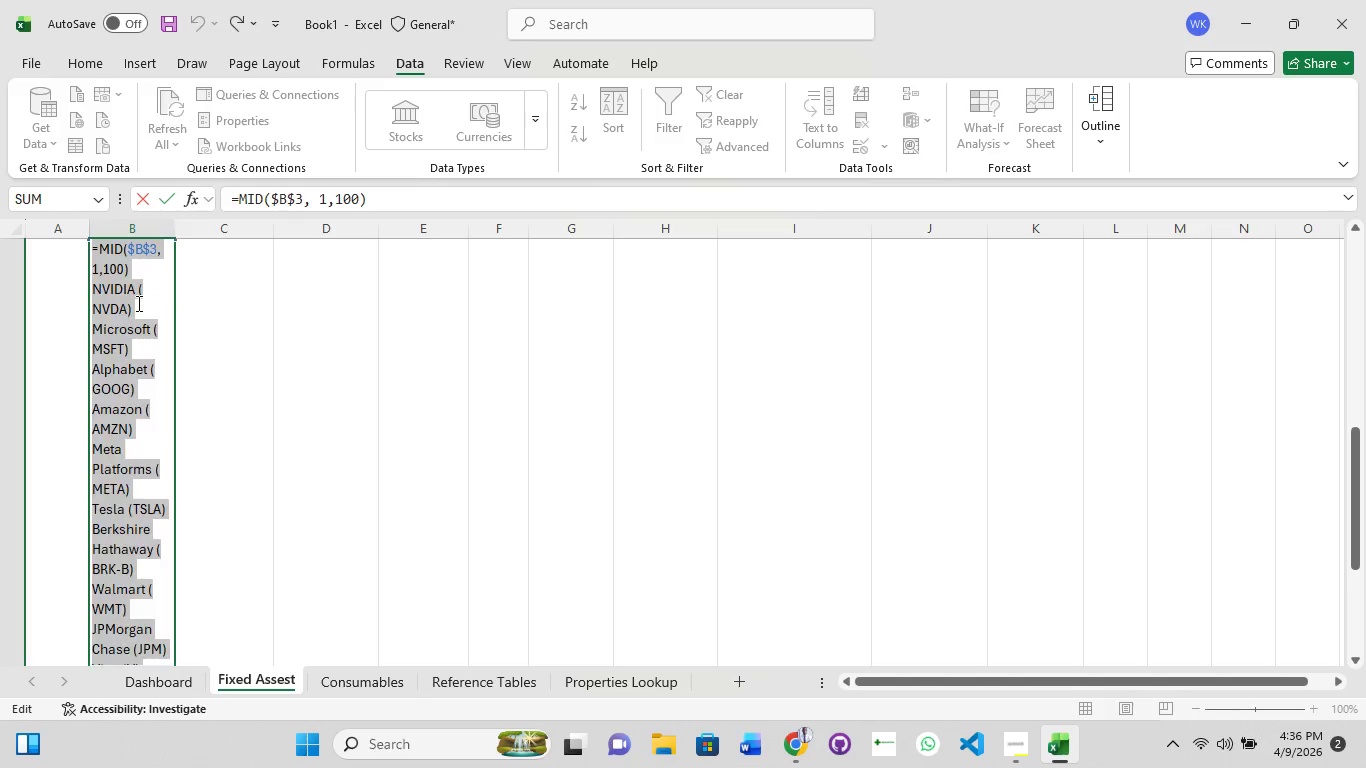 
key(Control+Z)
 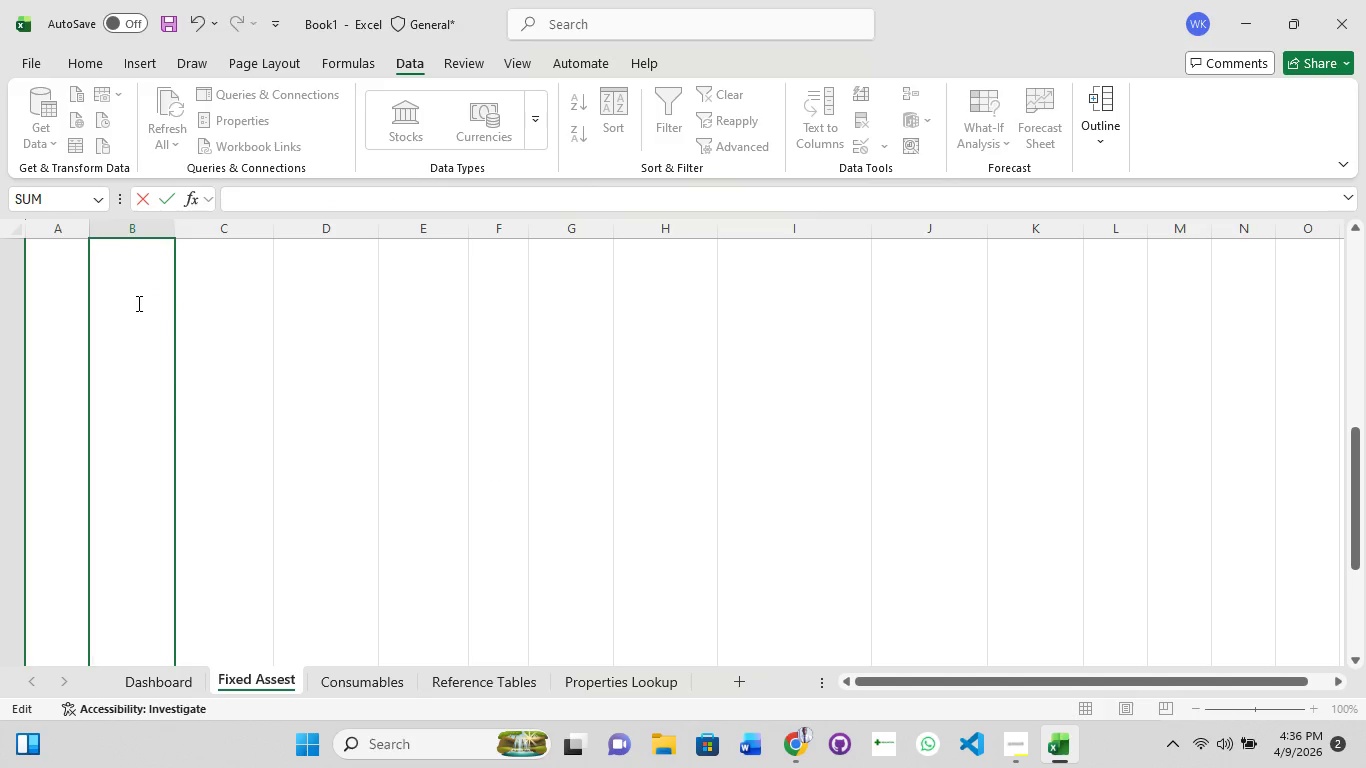 
key(Control+Z)
 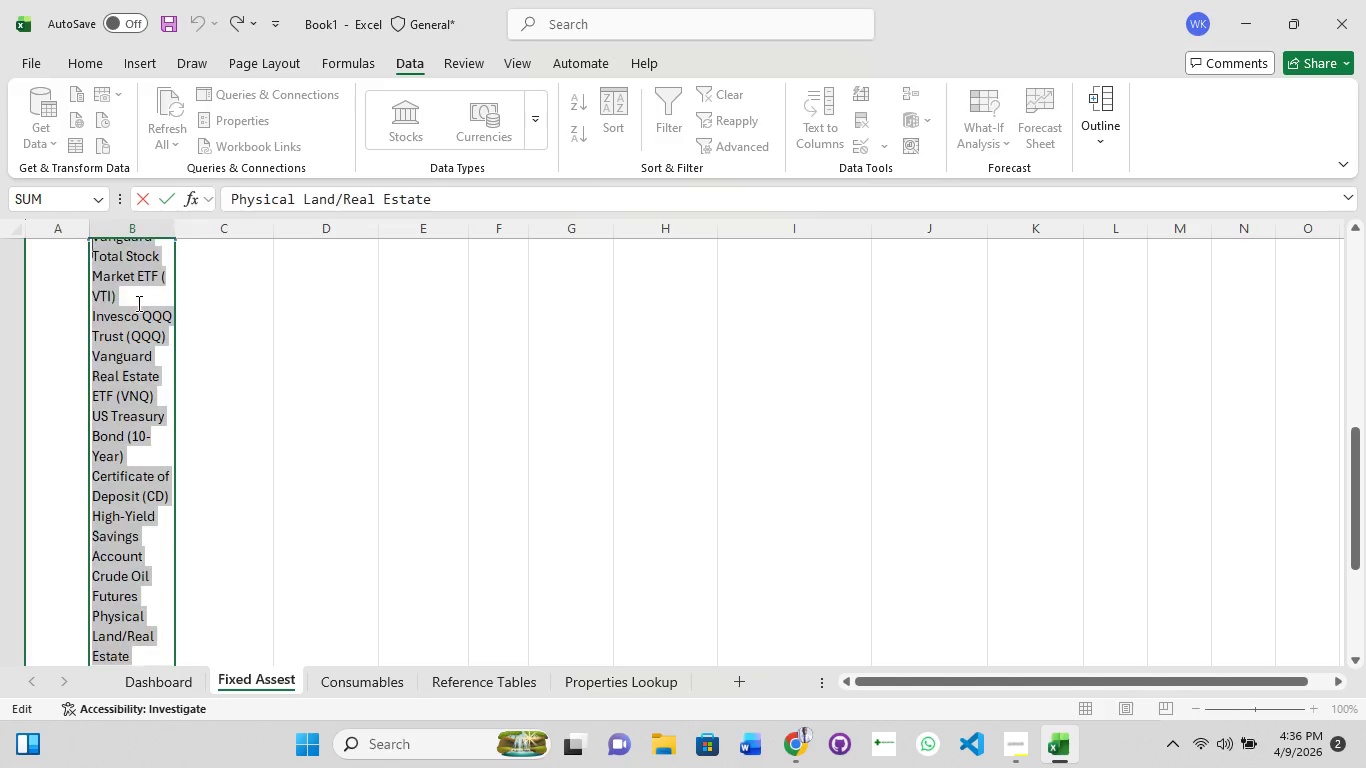 
key(Control+Z)
 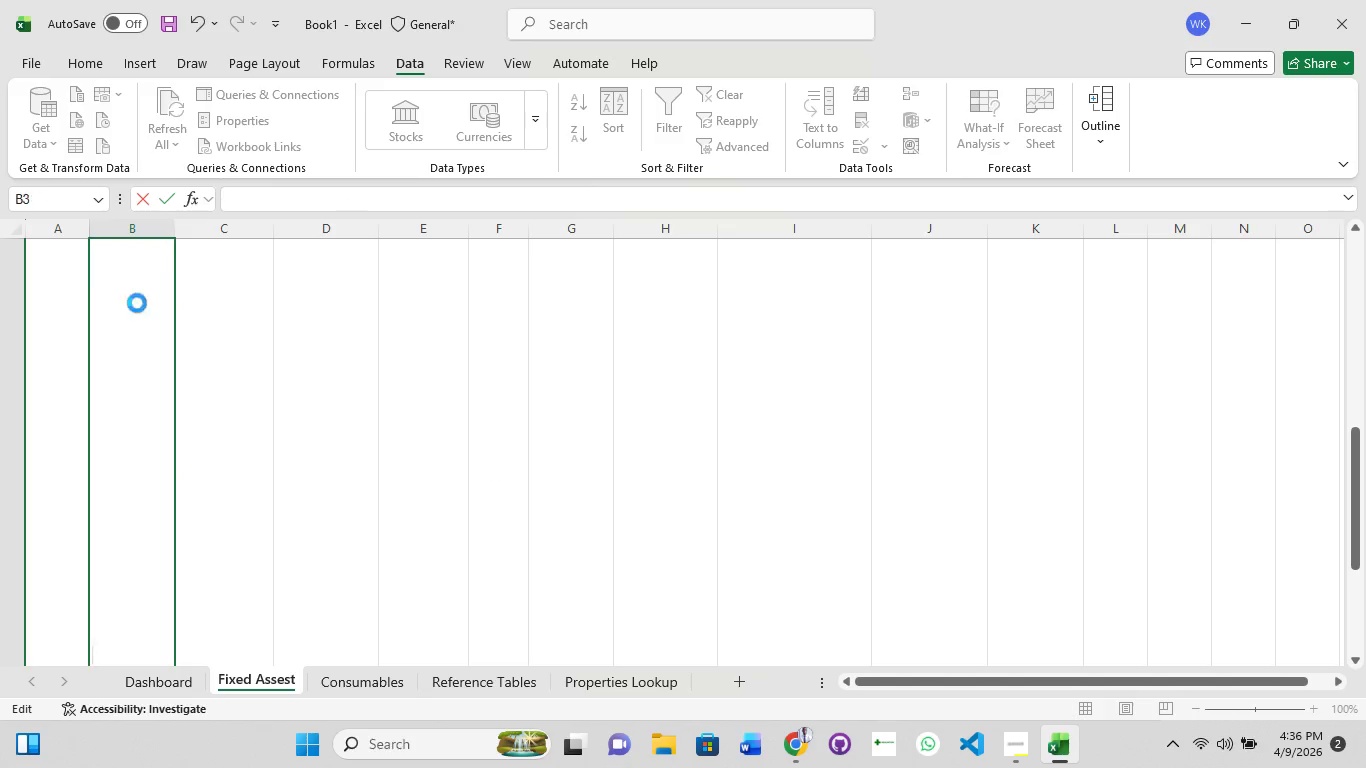 
key(Control+Z)
 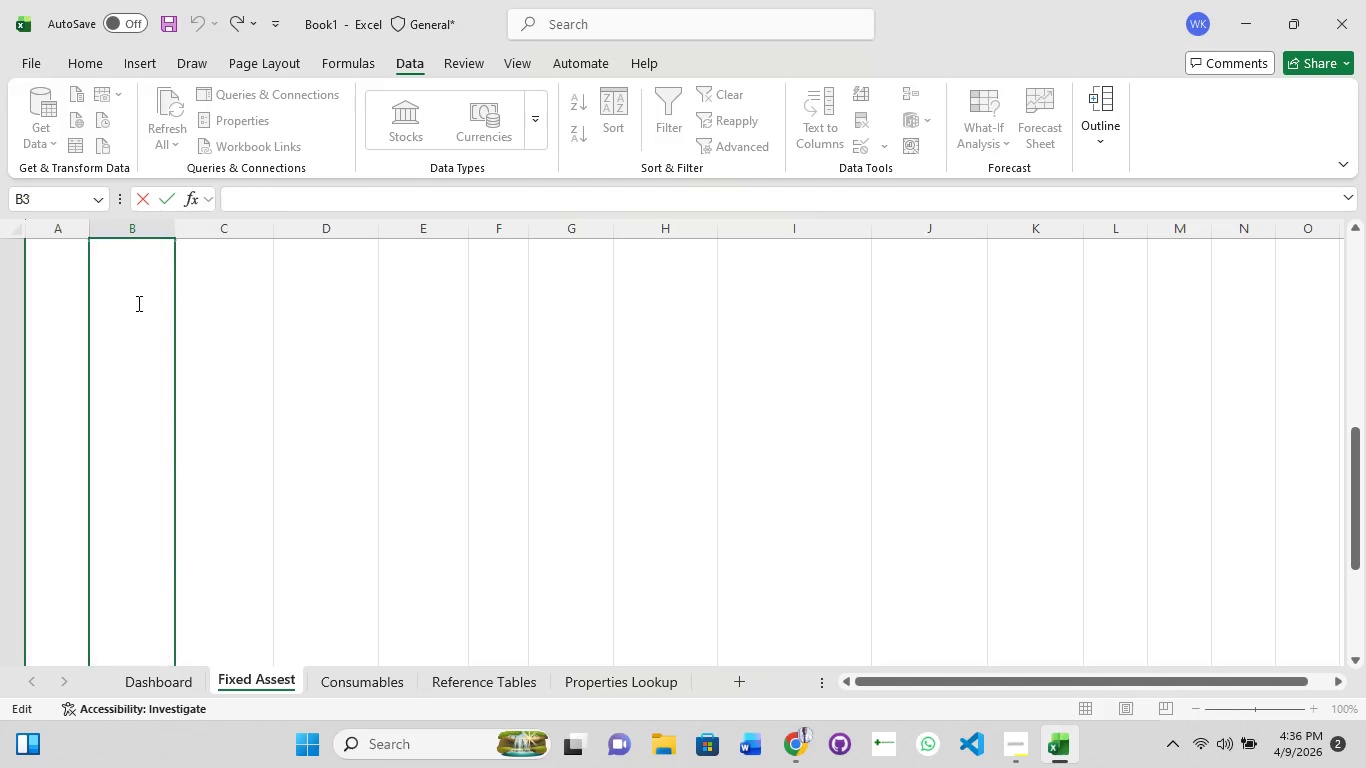 
key(Control+Z)
 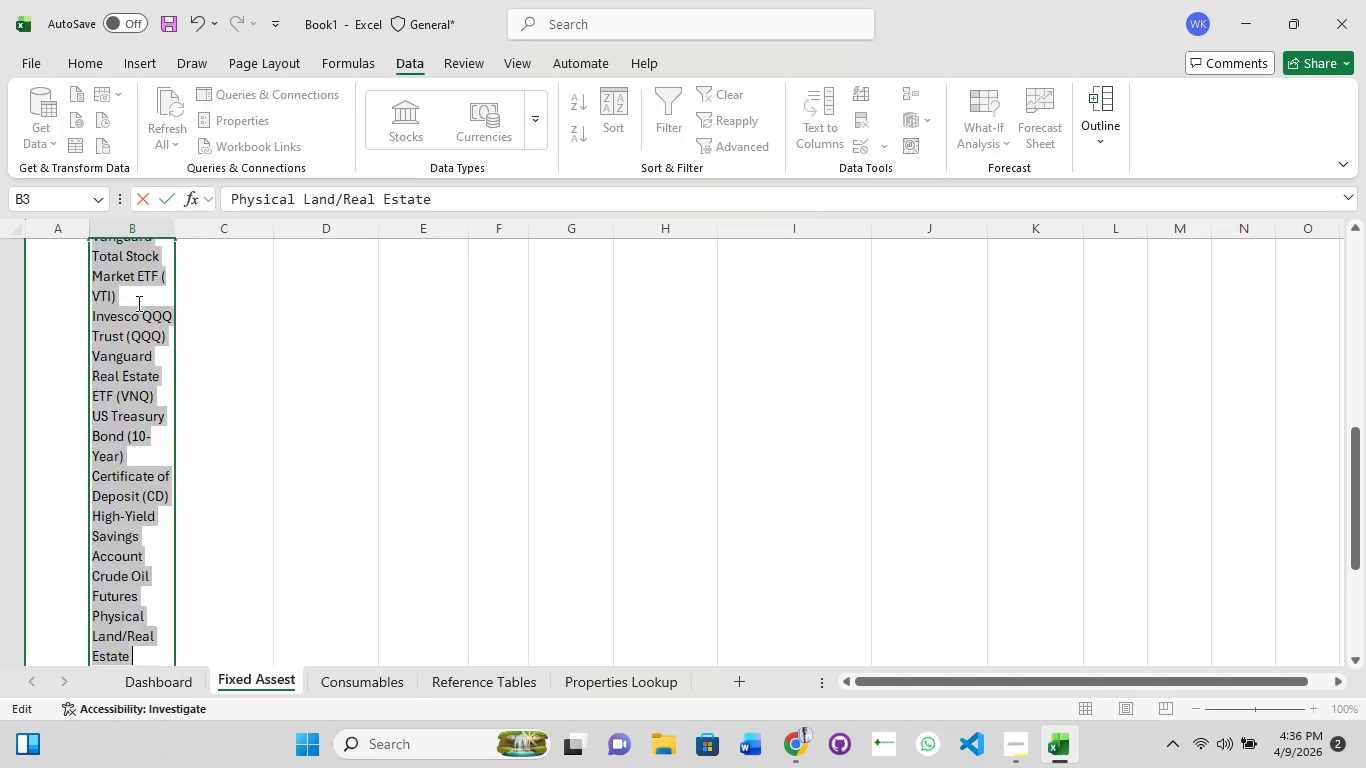 
key(Control+Z)
 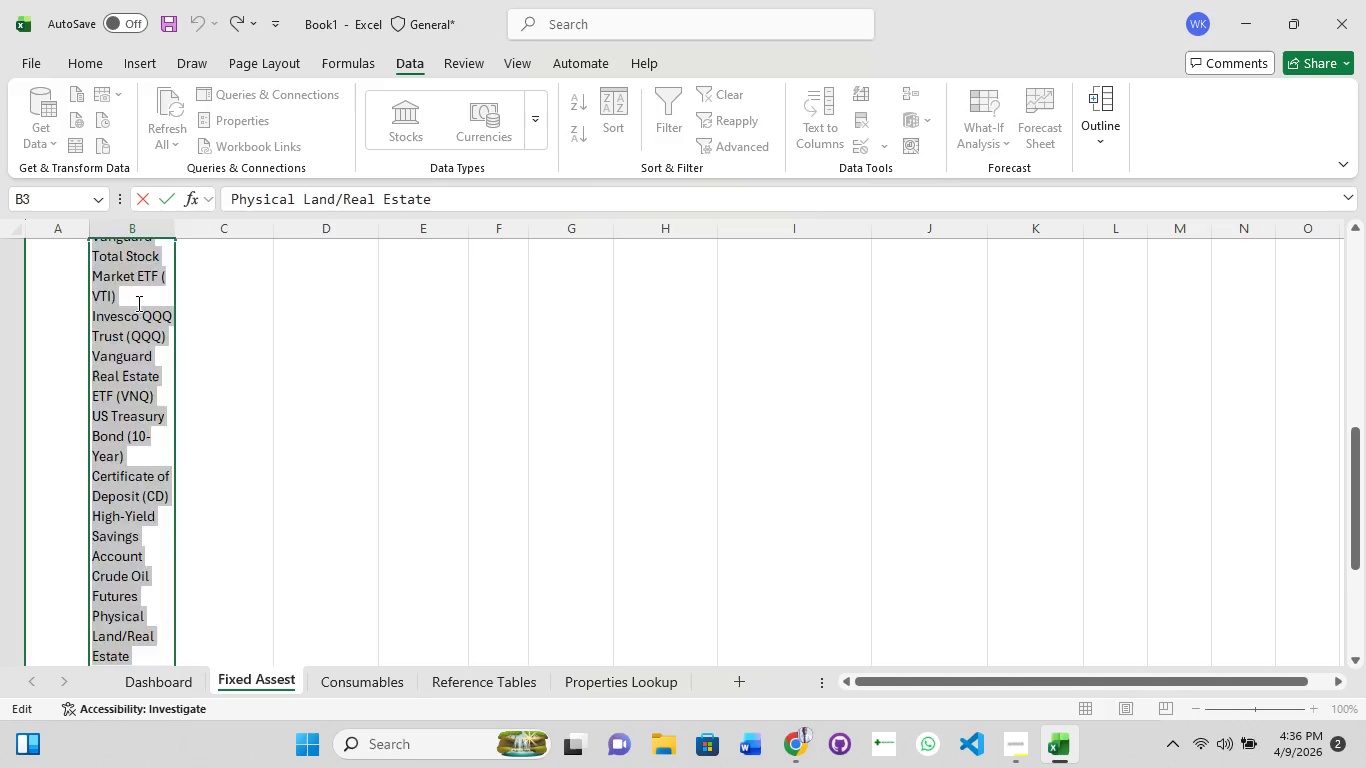 
key(Control+Z)
 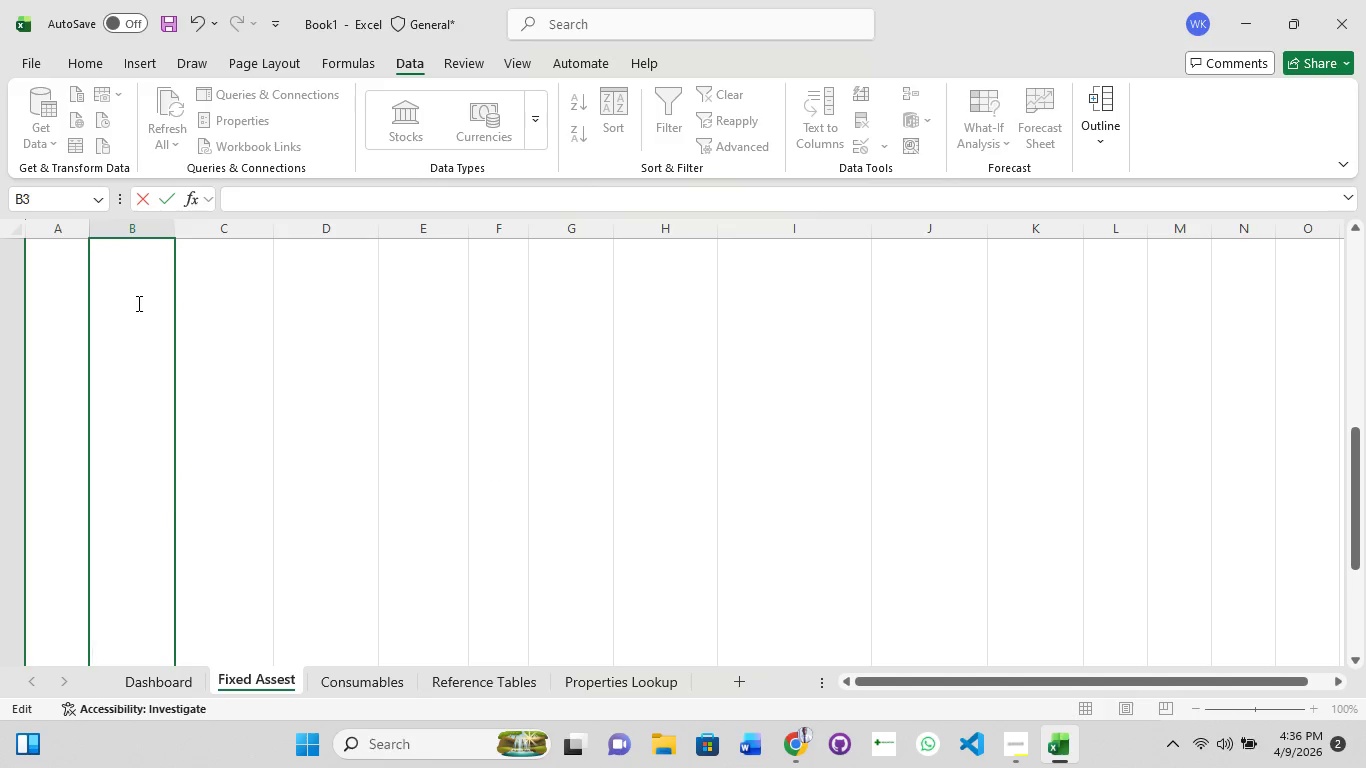 
key(Control+Z)
 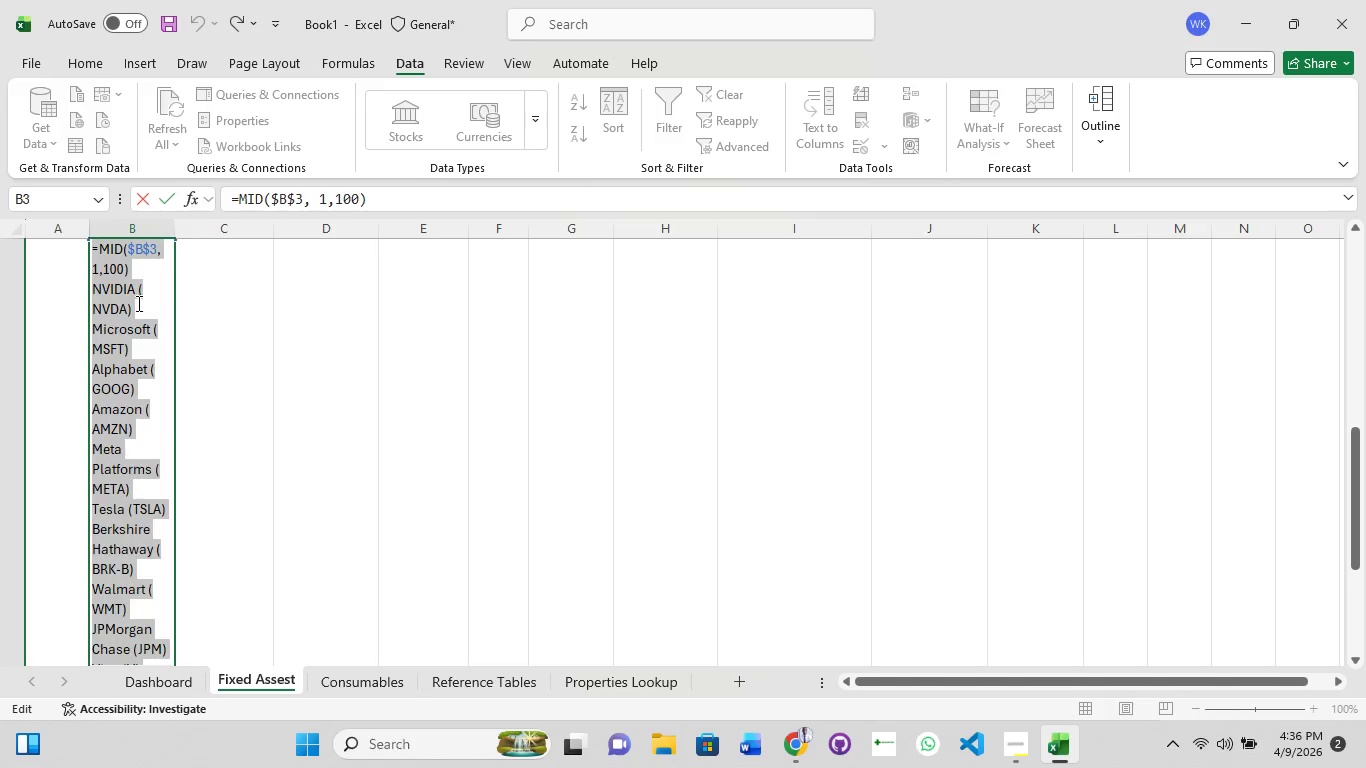 
key(Control+Z)
 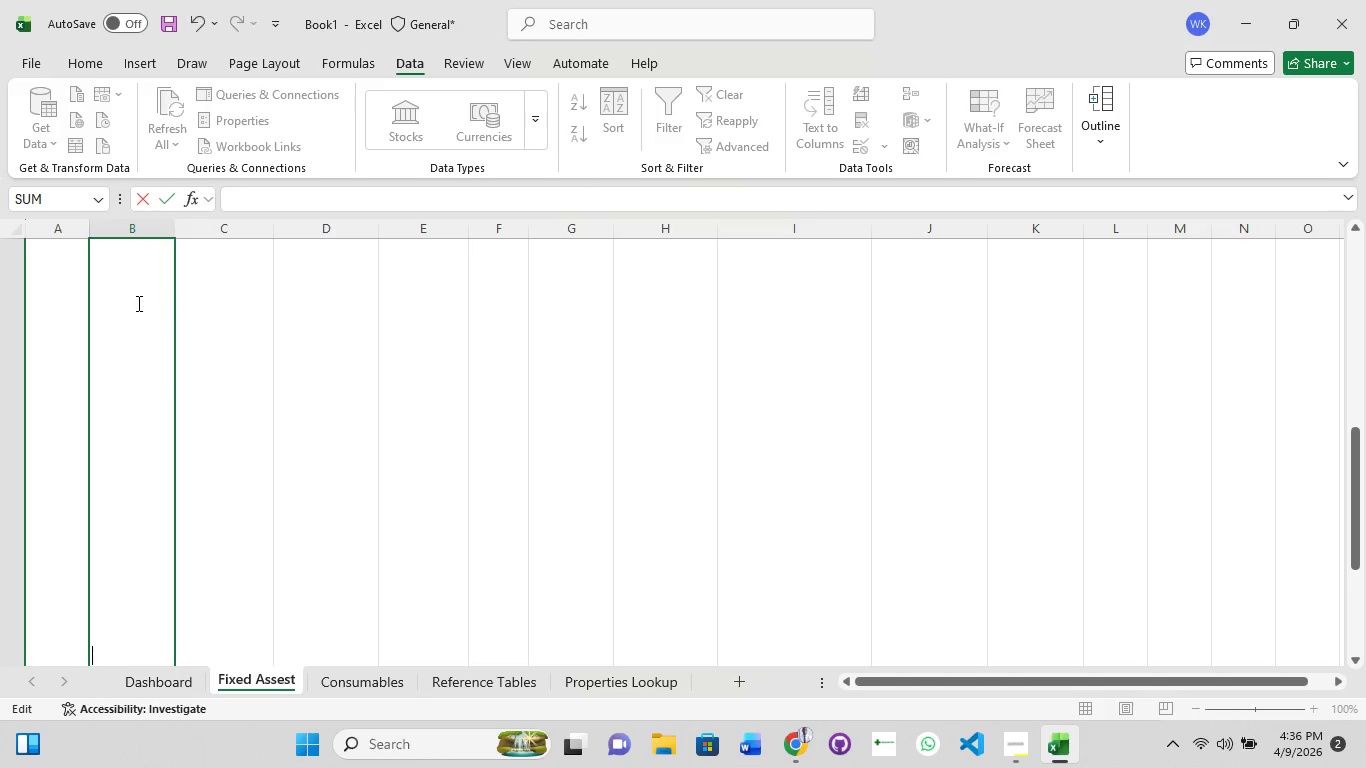 
key(Control+Z)
 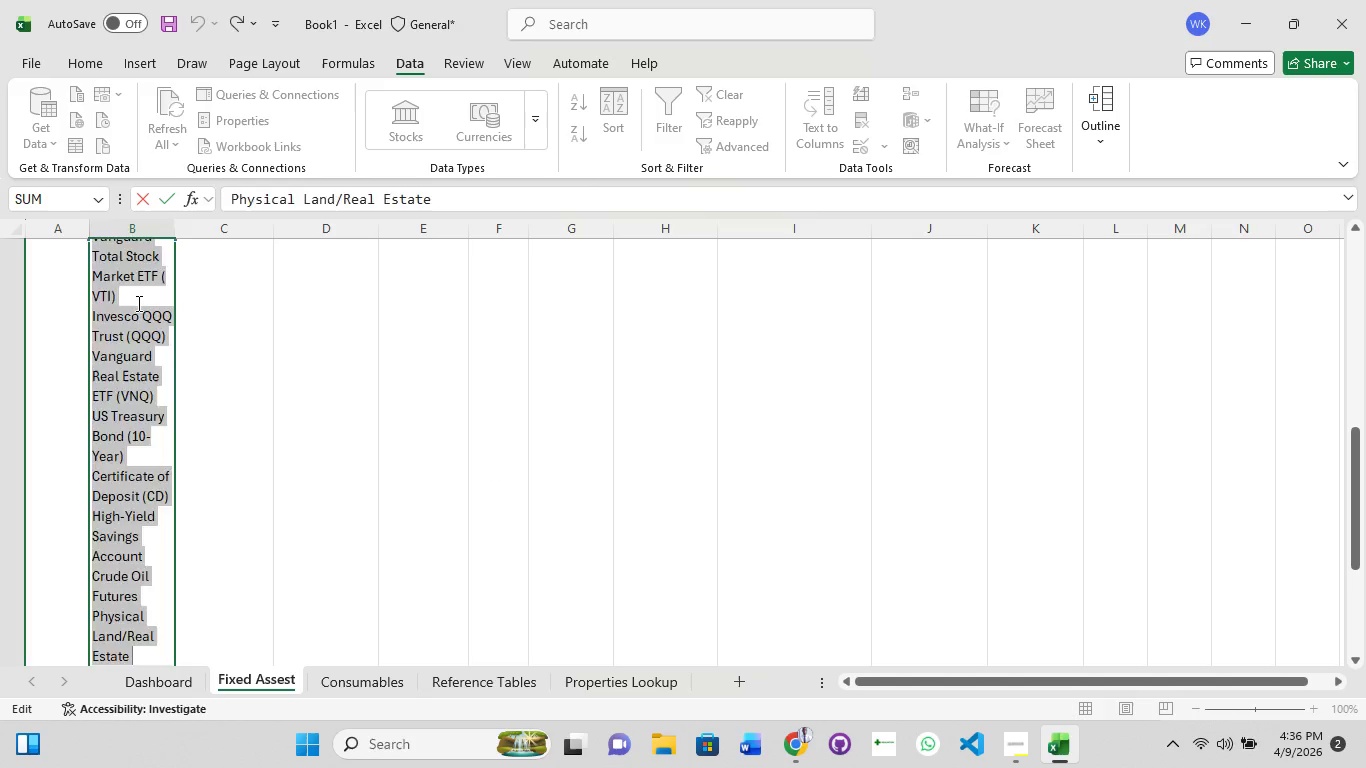 
key(Control+Z)
 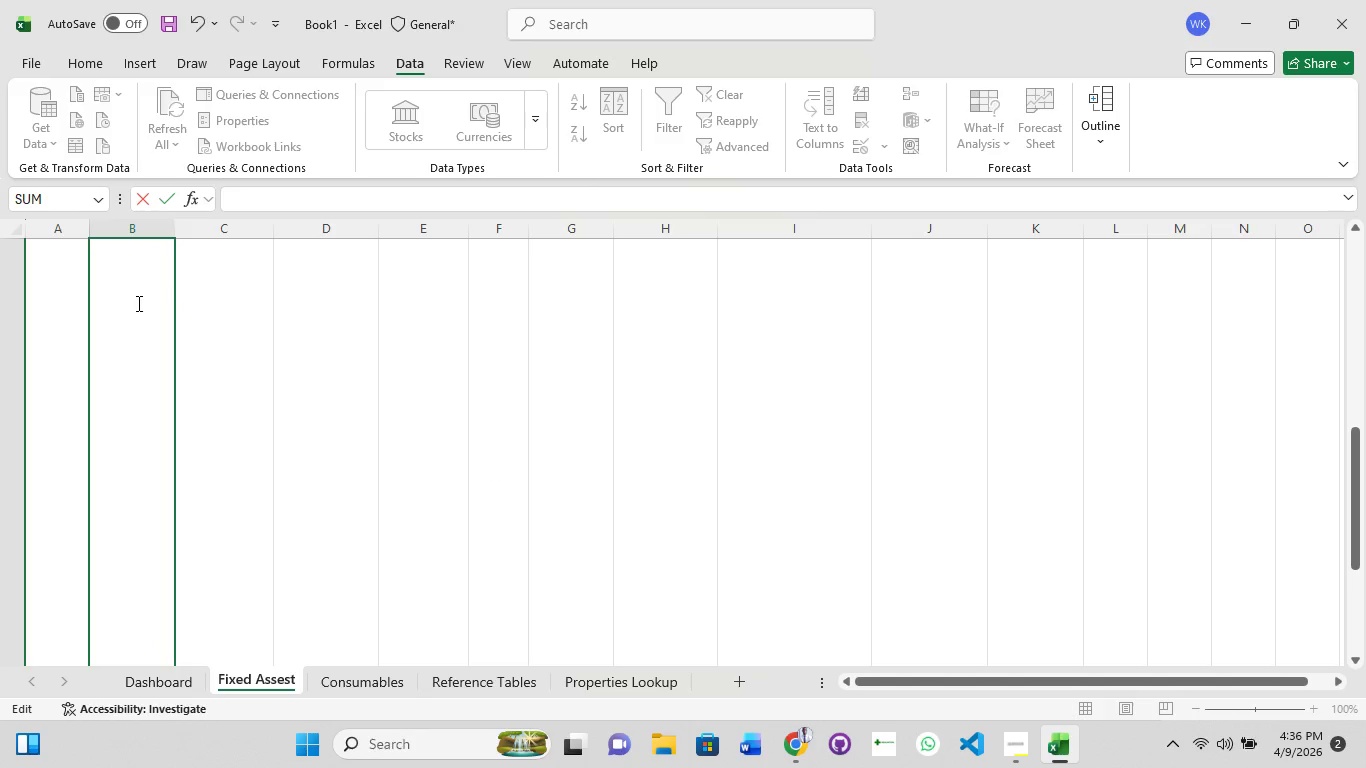 
key(Control+Z)
 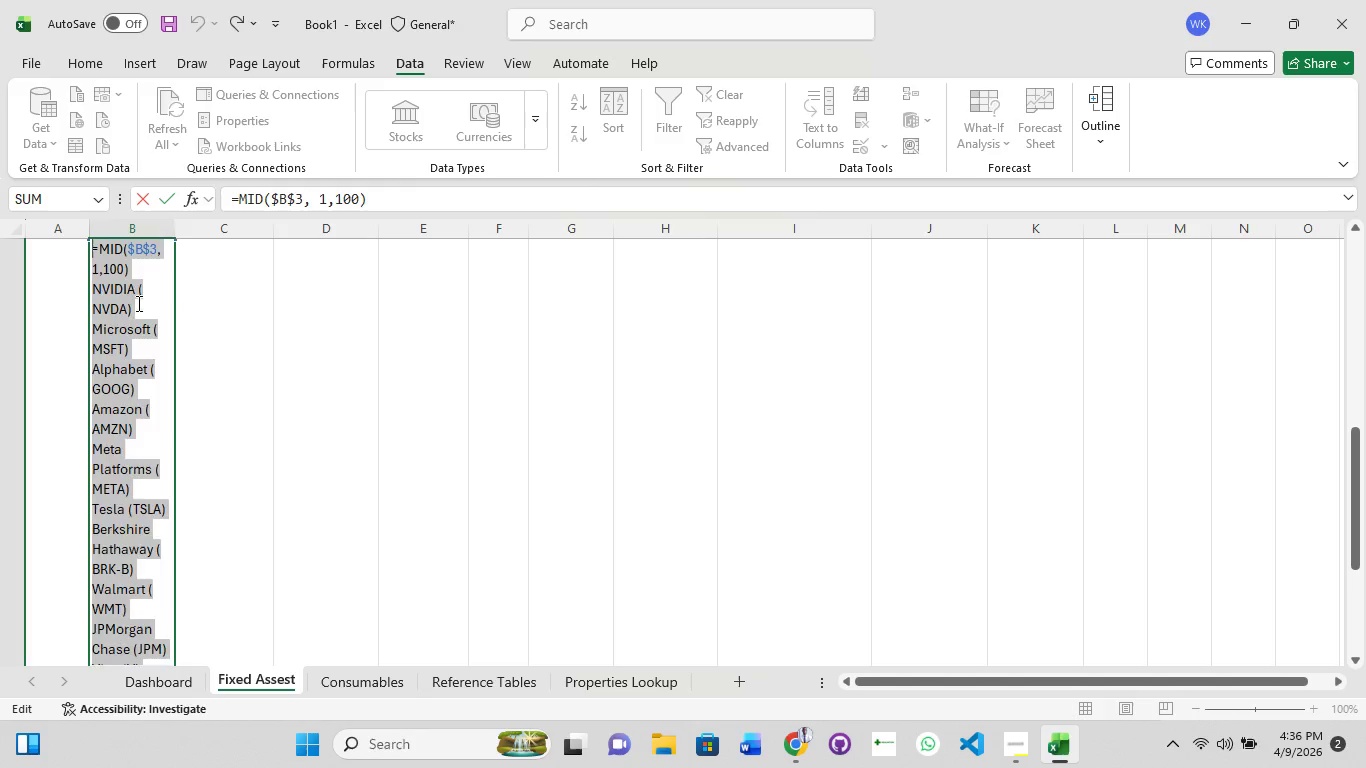 
key(Control+Z)
 